 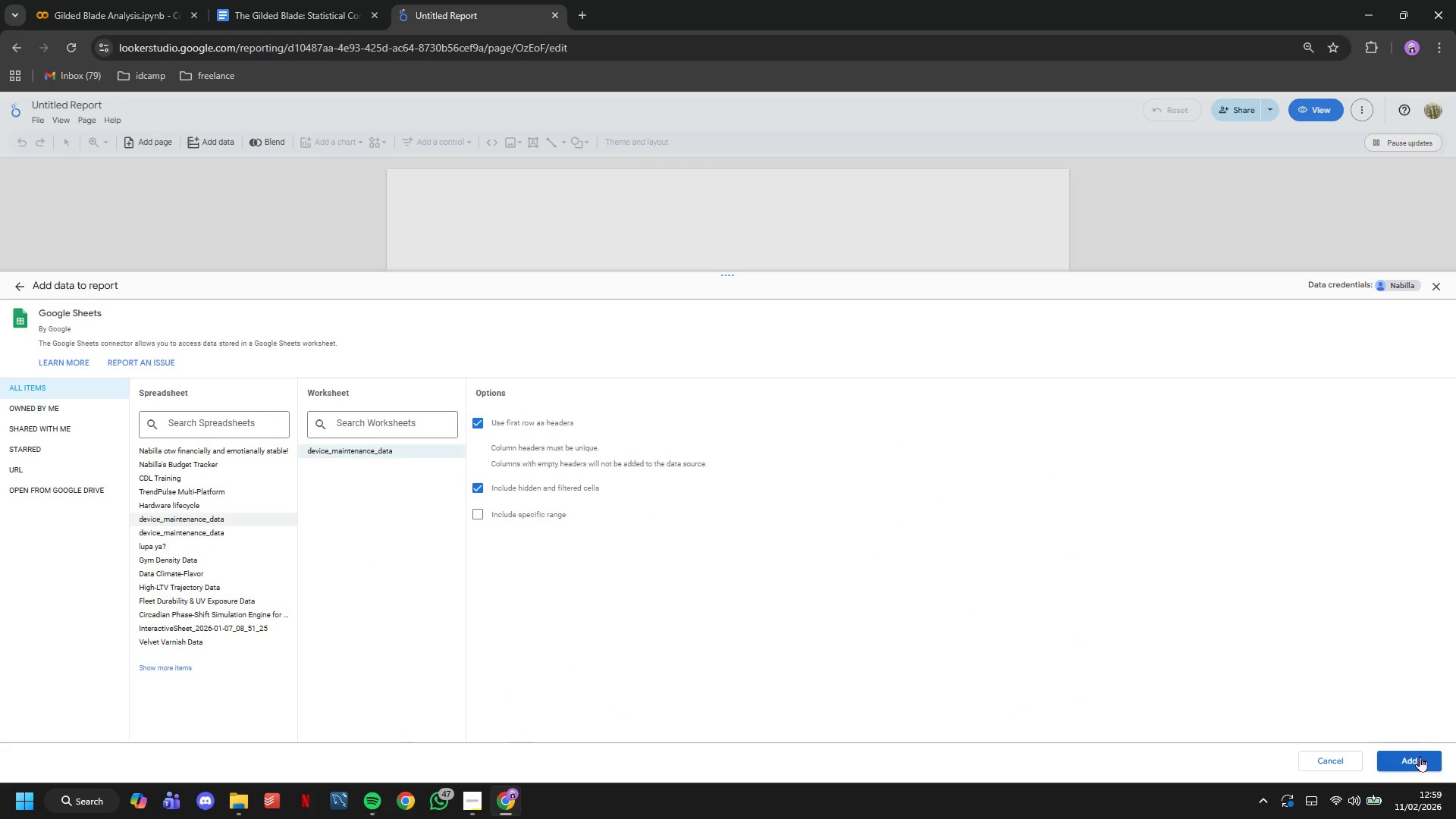 
mouse_move([1138, 719])
 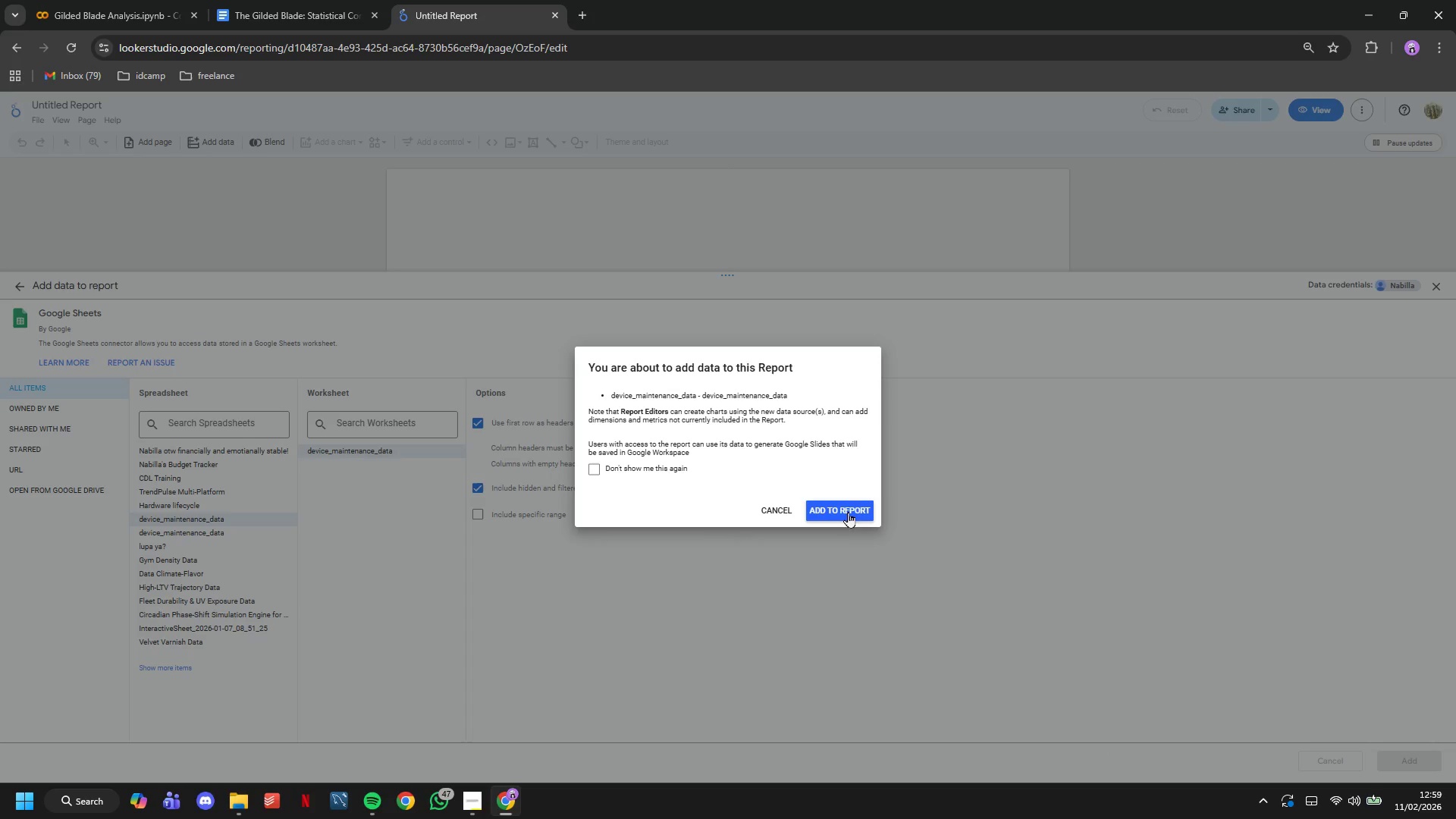 
left_click([845, 518])
 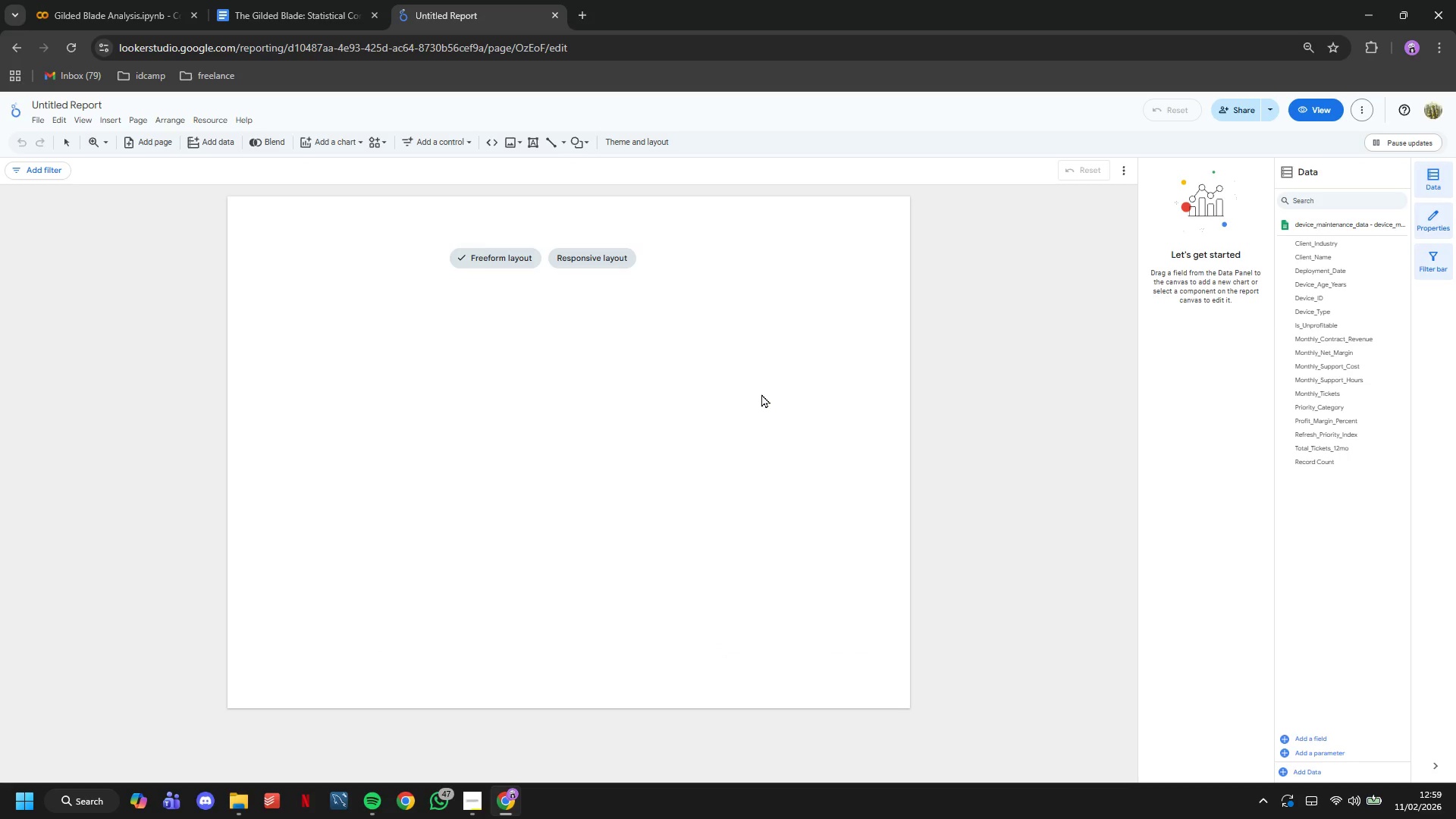 
wait(5.3)
 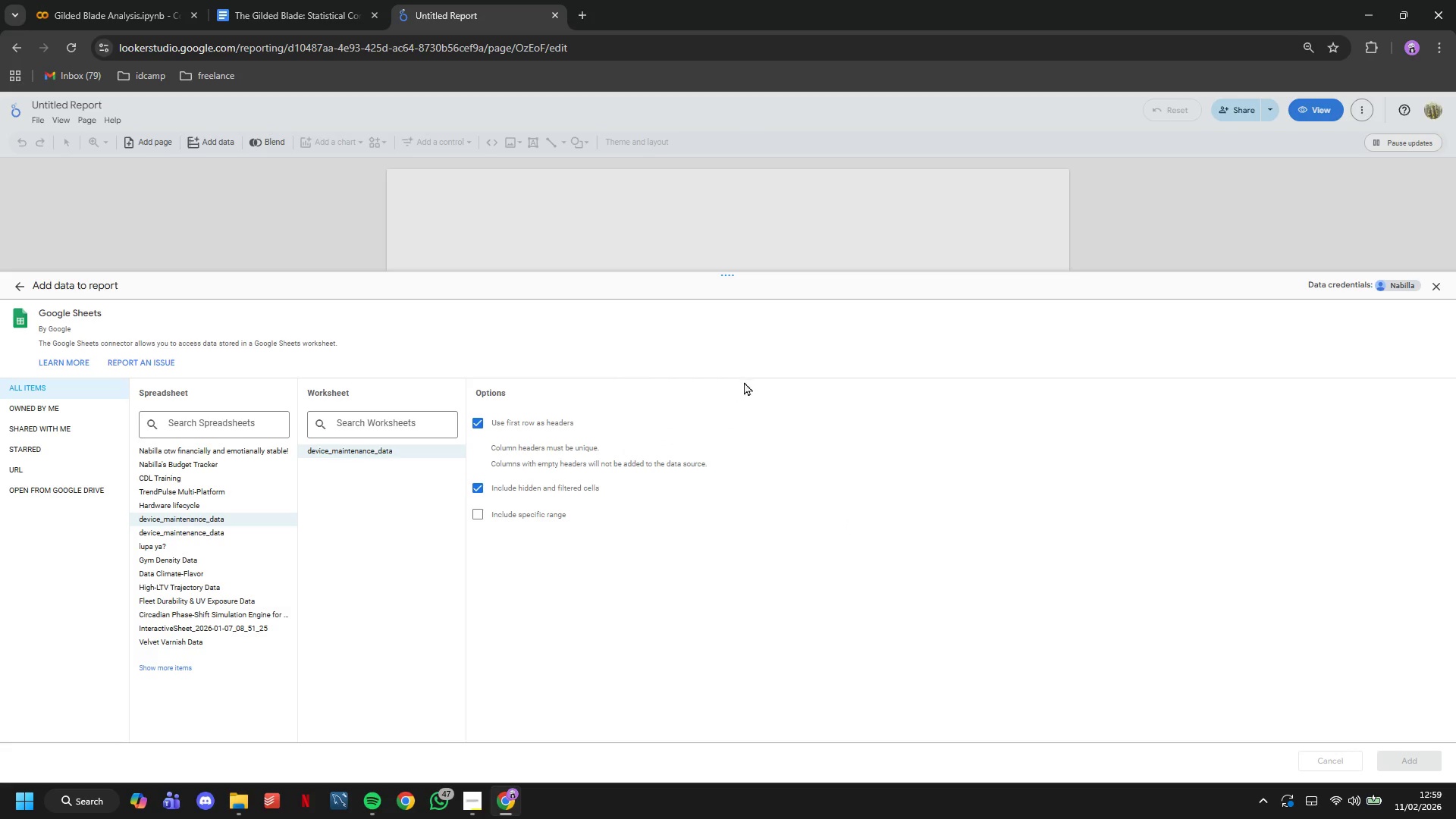 
left_click([534, 142])
 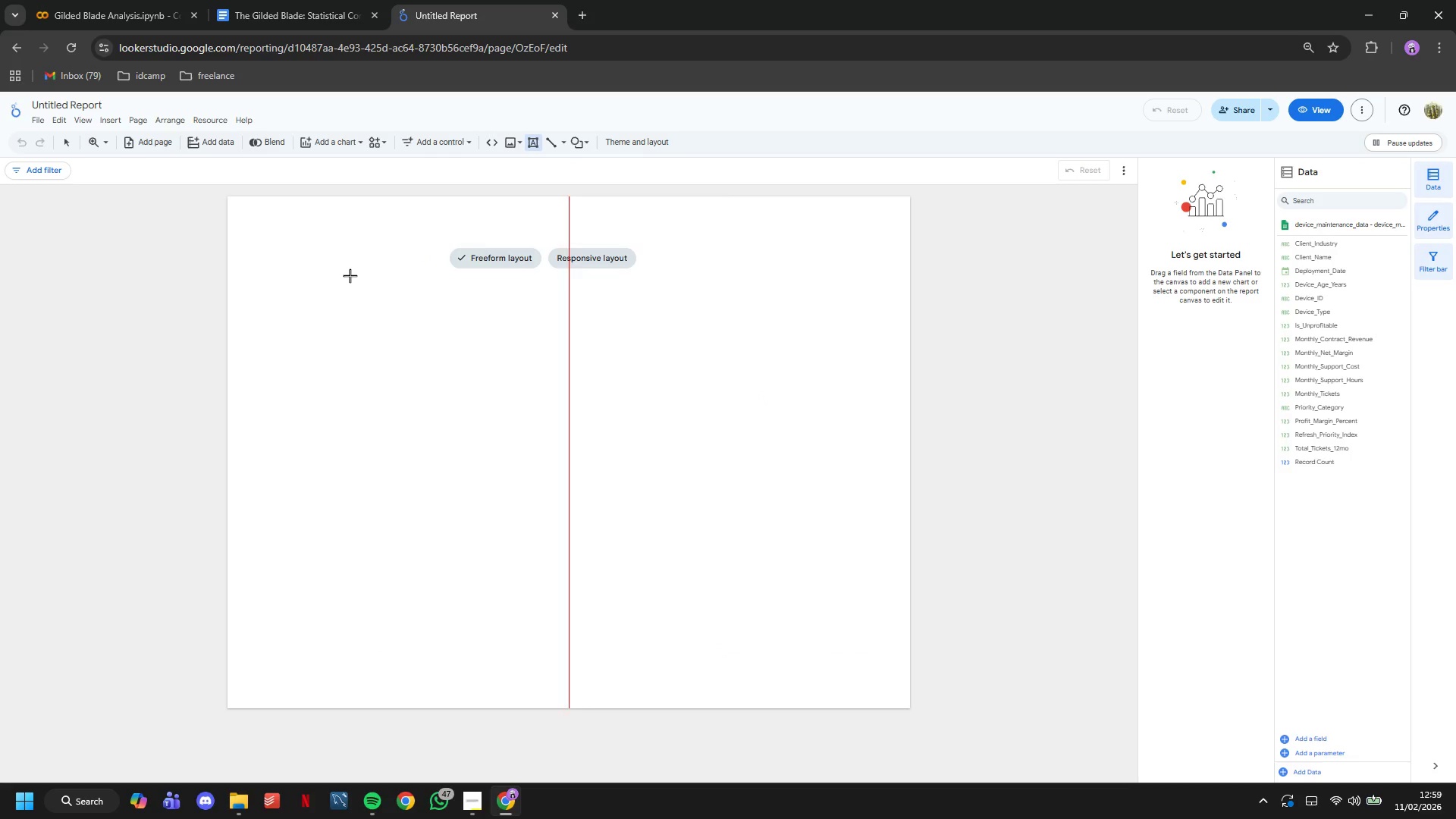 
left_click([304, 246])
 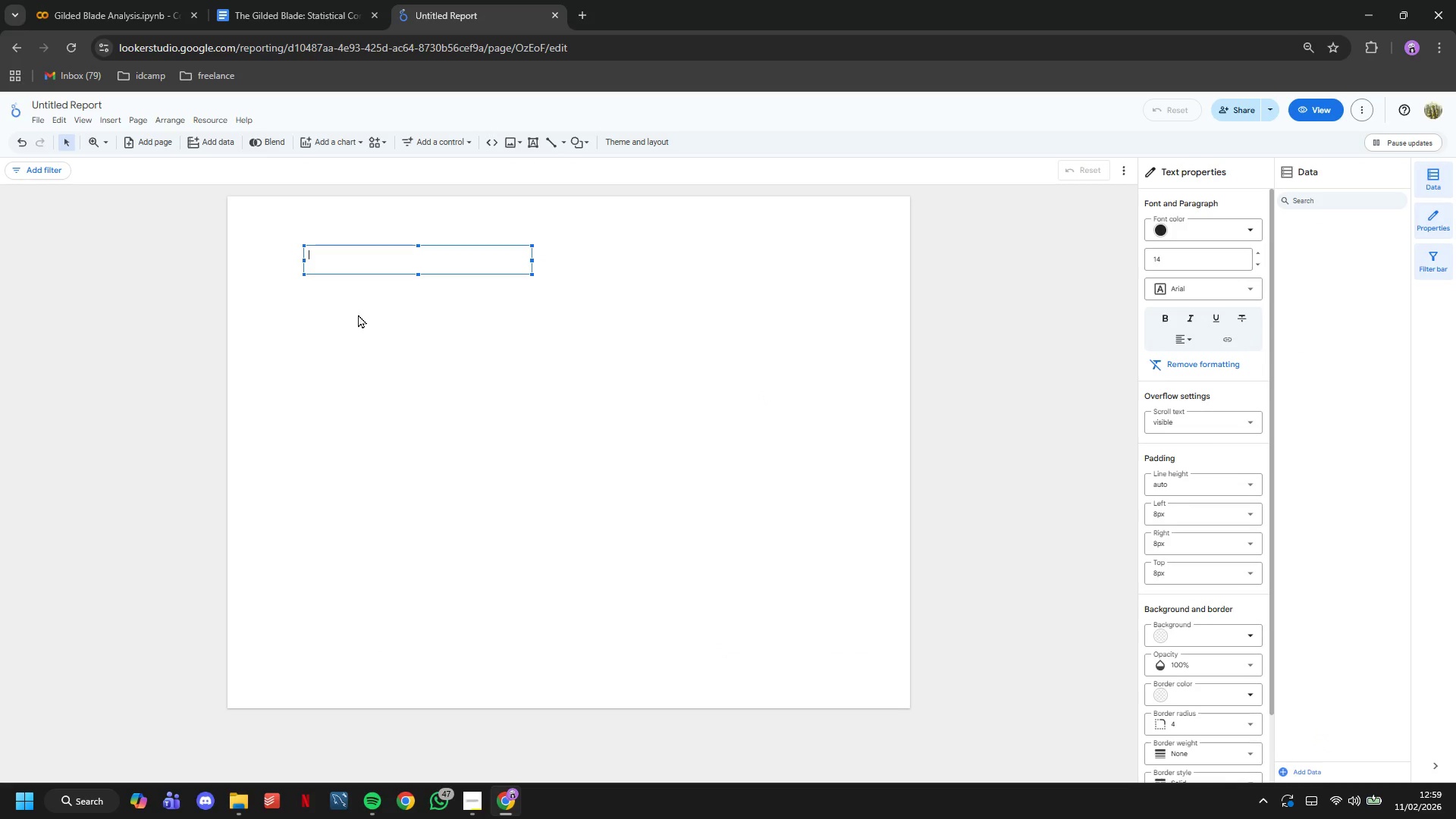 
key(Control+V)
 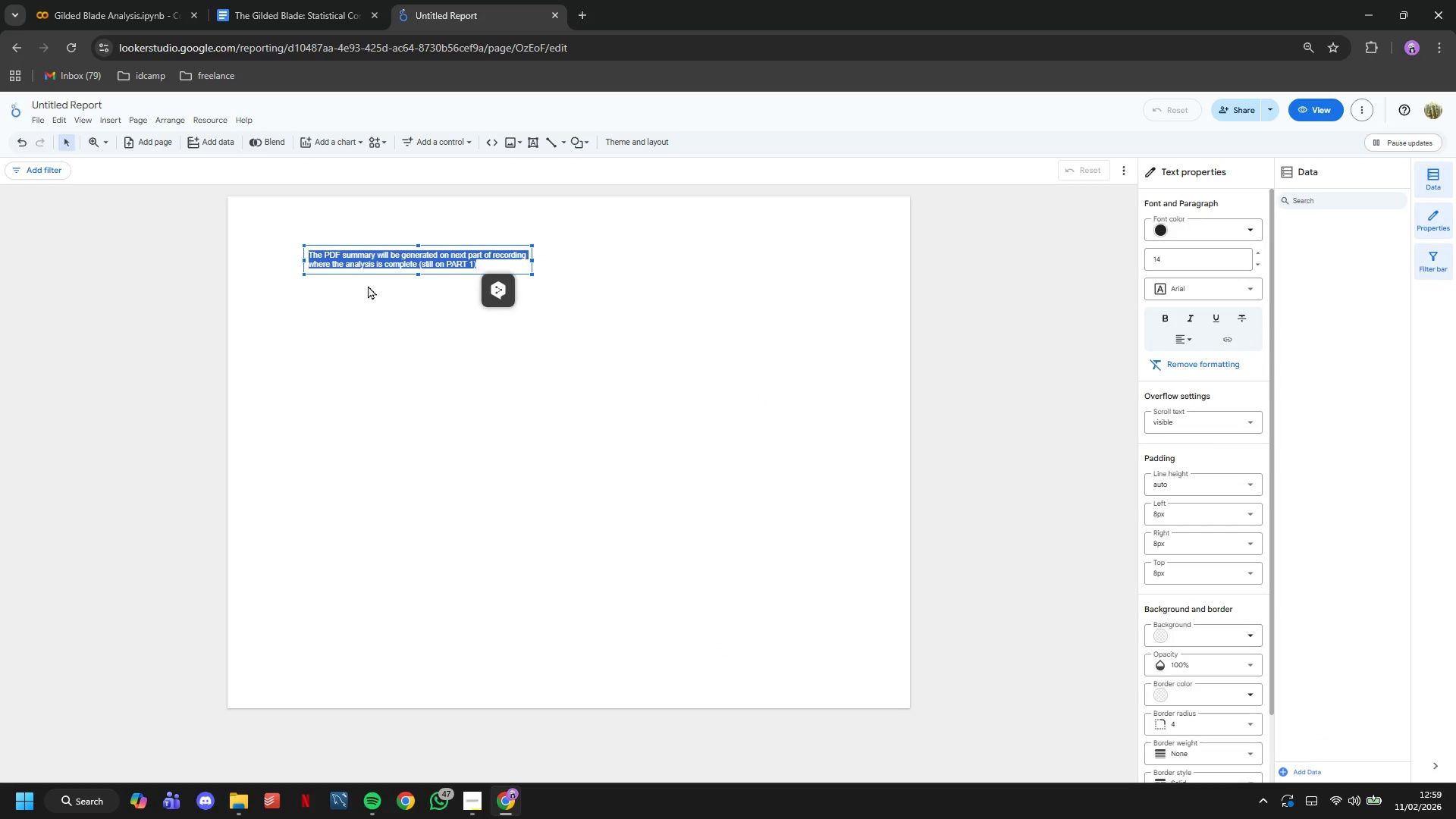 
left_click([362, 253])
 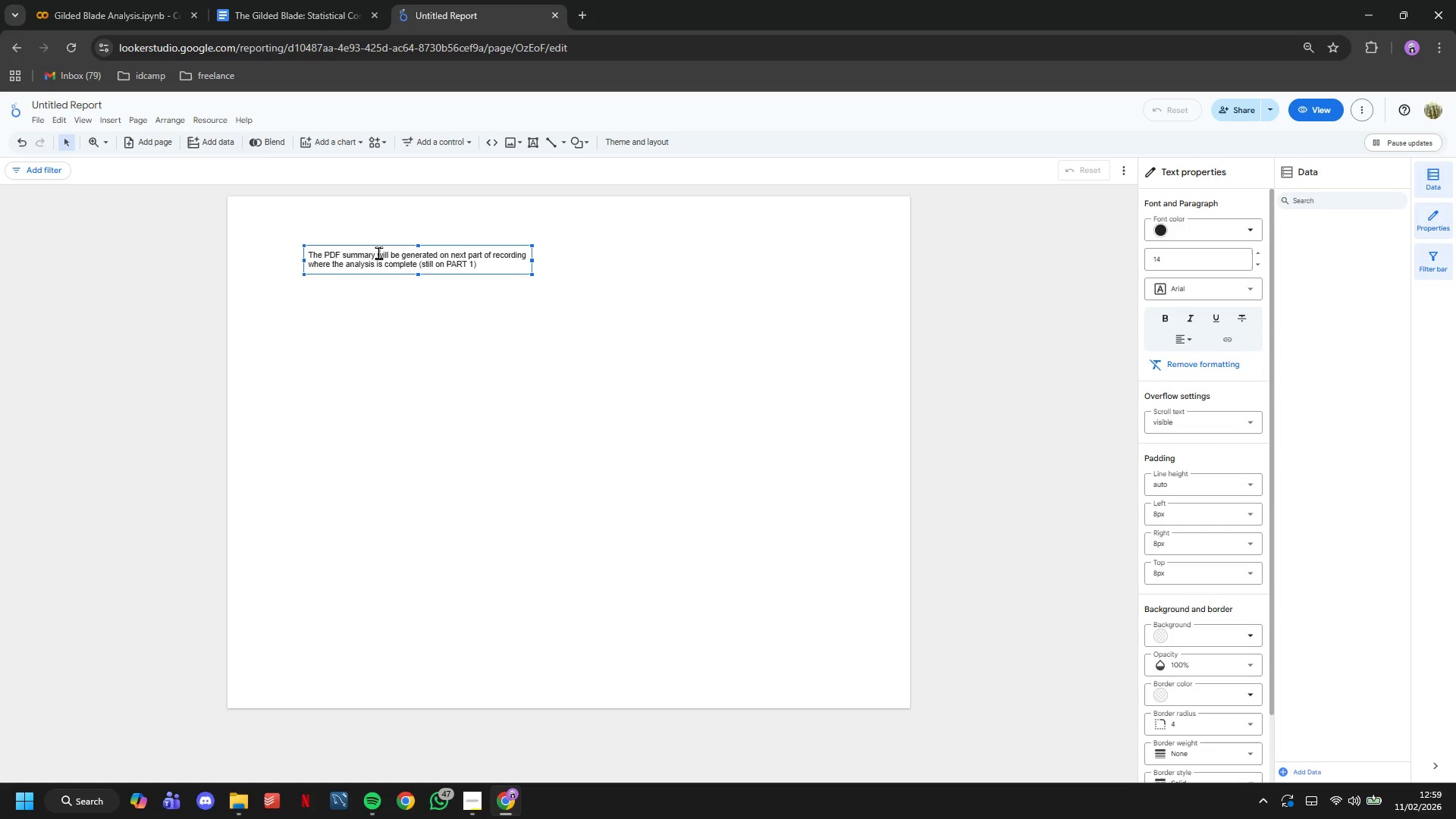 
left_click_drag(start_coordinate=[377, 253], to_coordinate=[322, 250])
 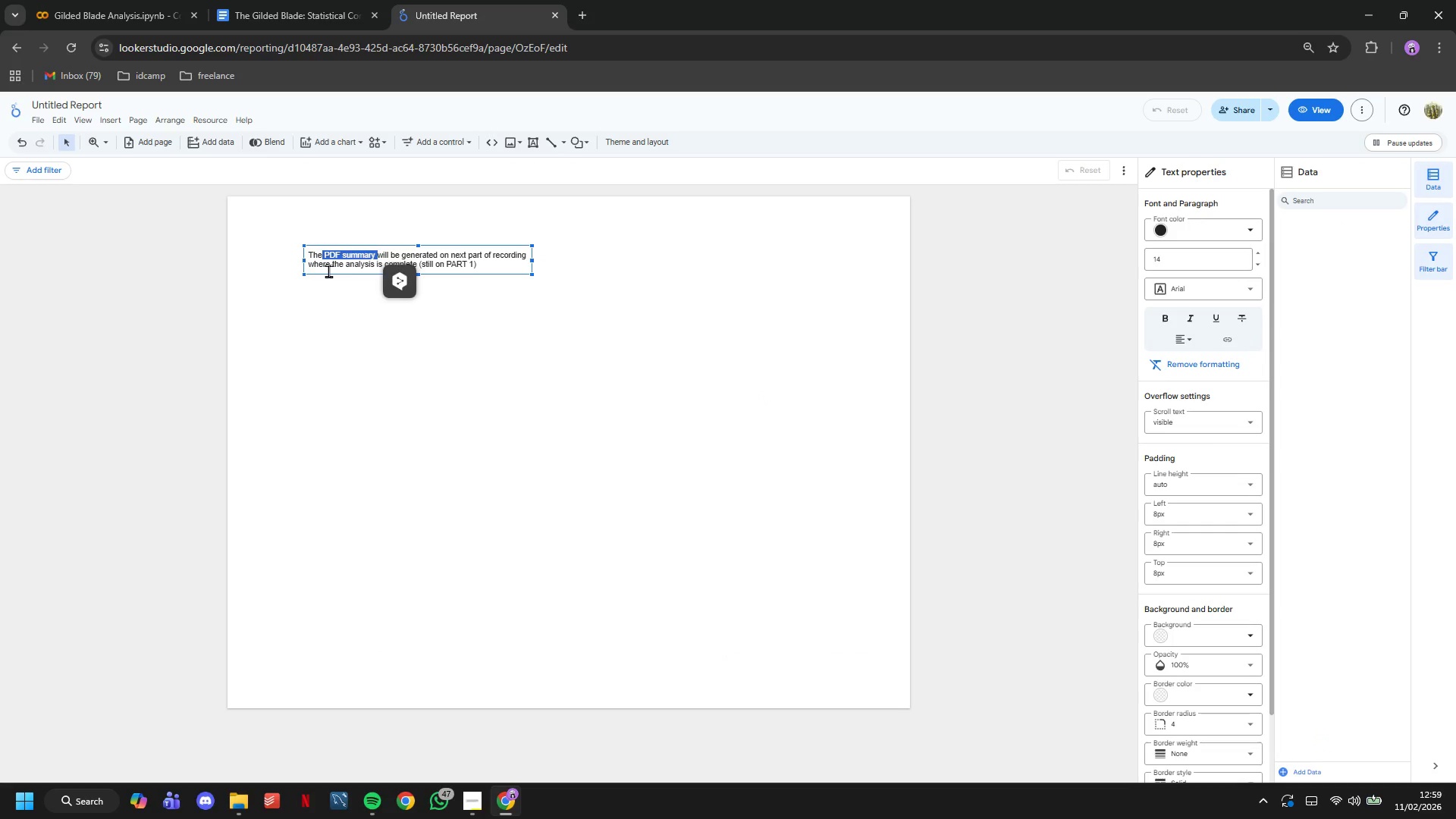 
type(Looker Studio )
 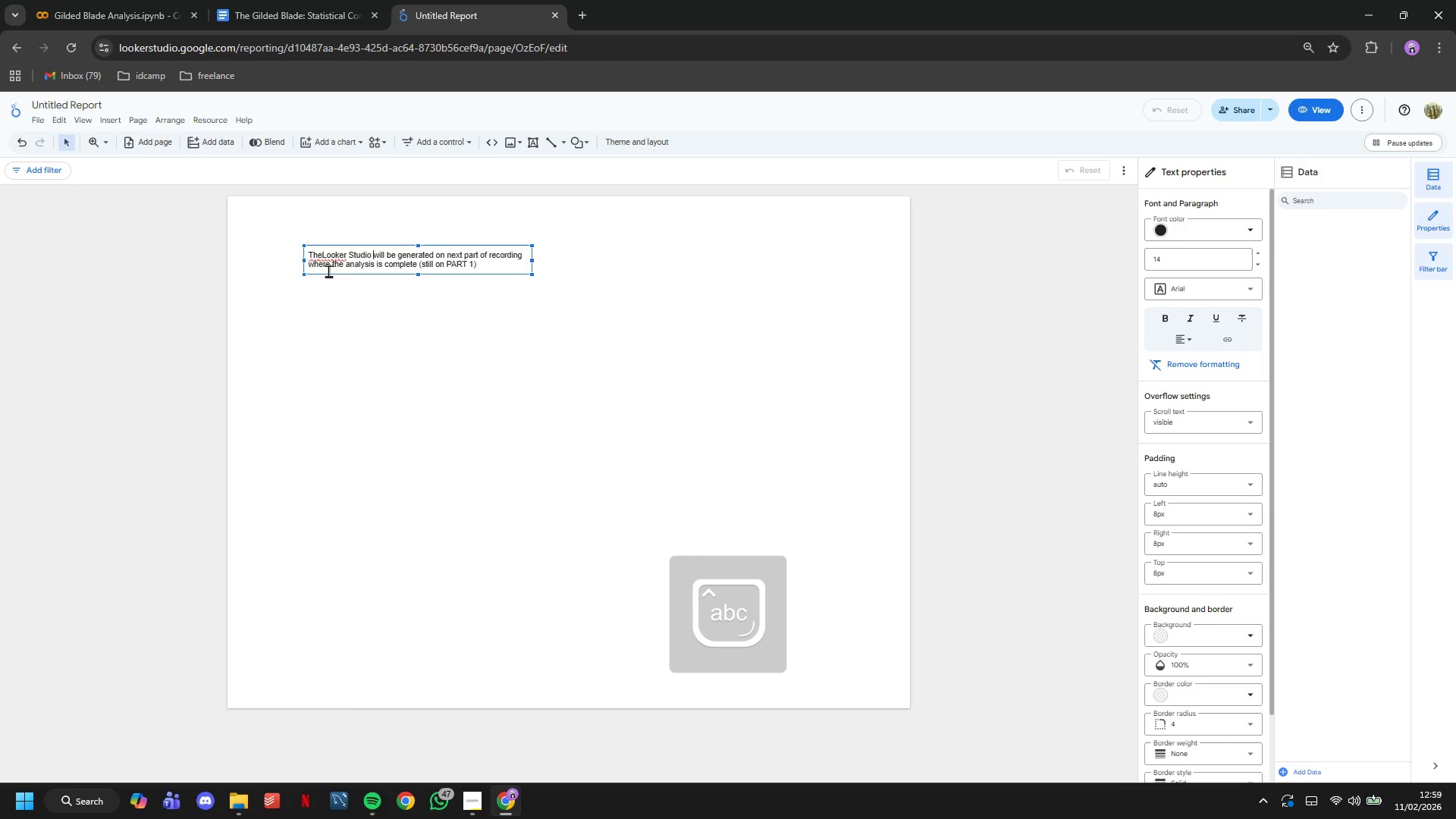 
hold_key(key=ArrowLeft, duration=0.78)
 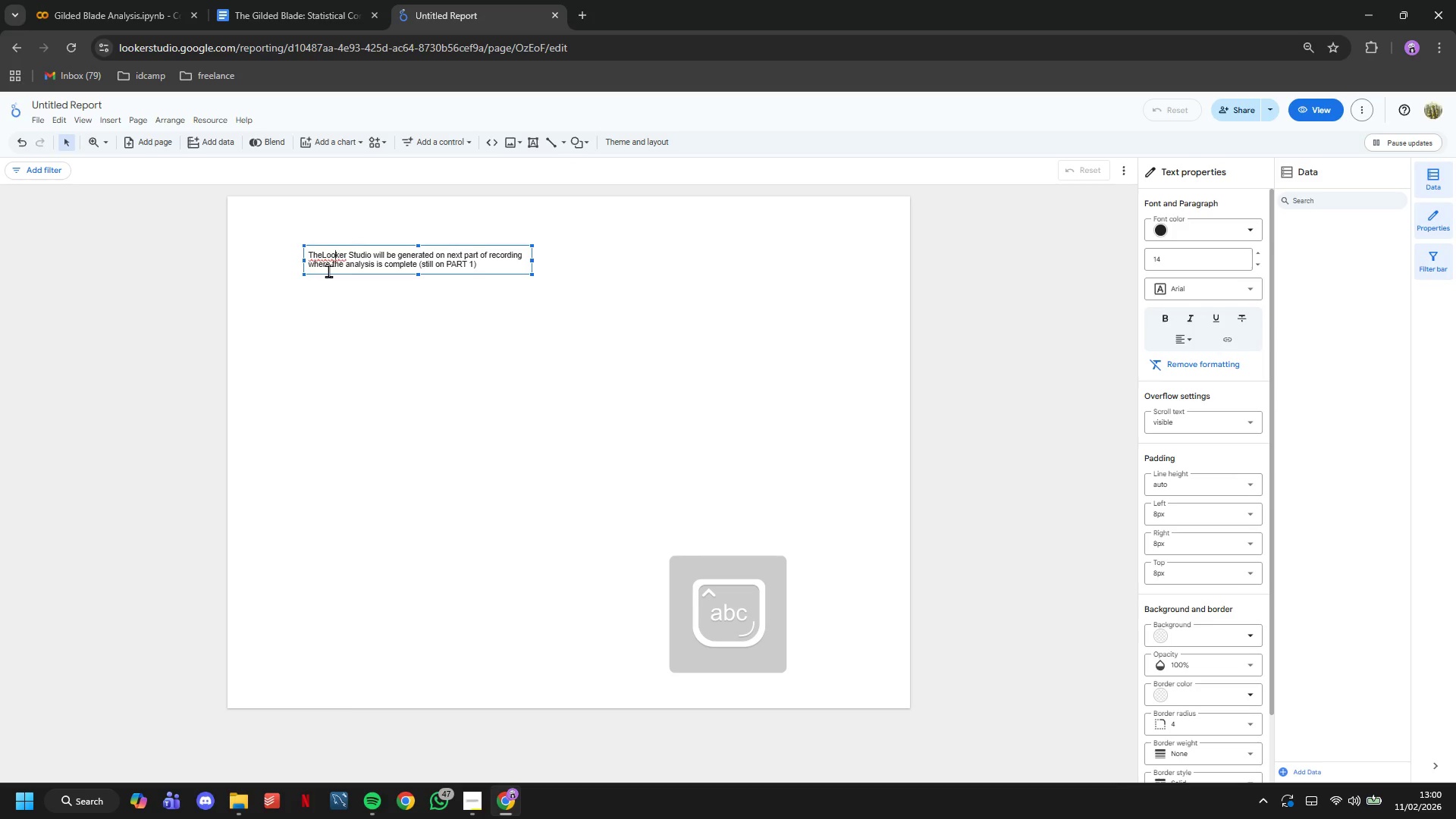 
key(ArrowLeft)
 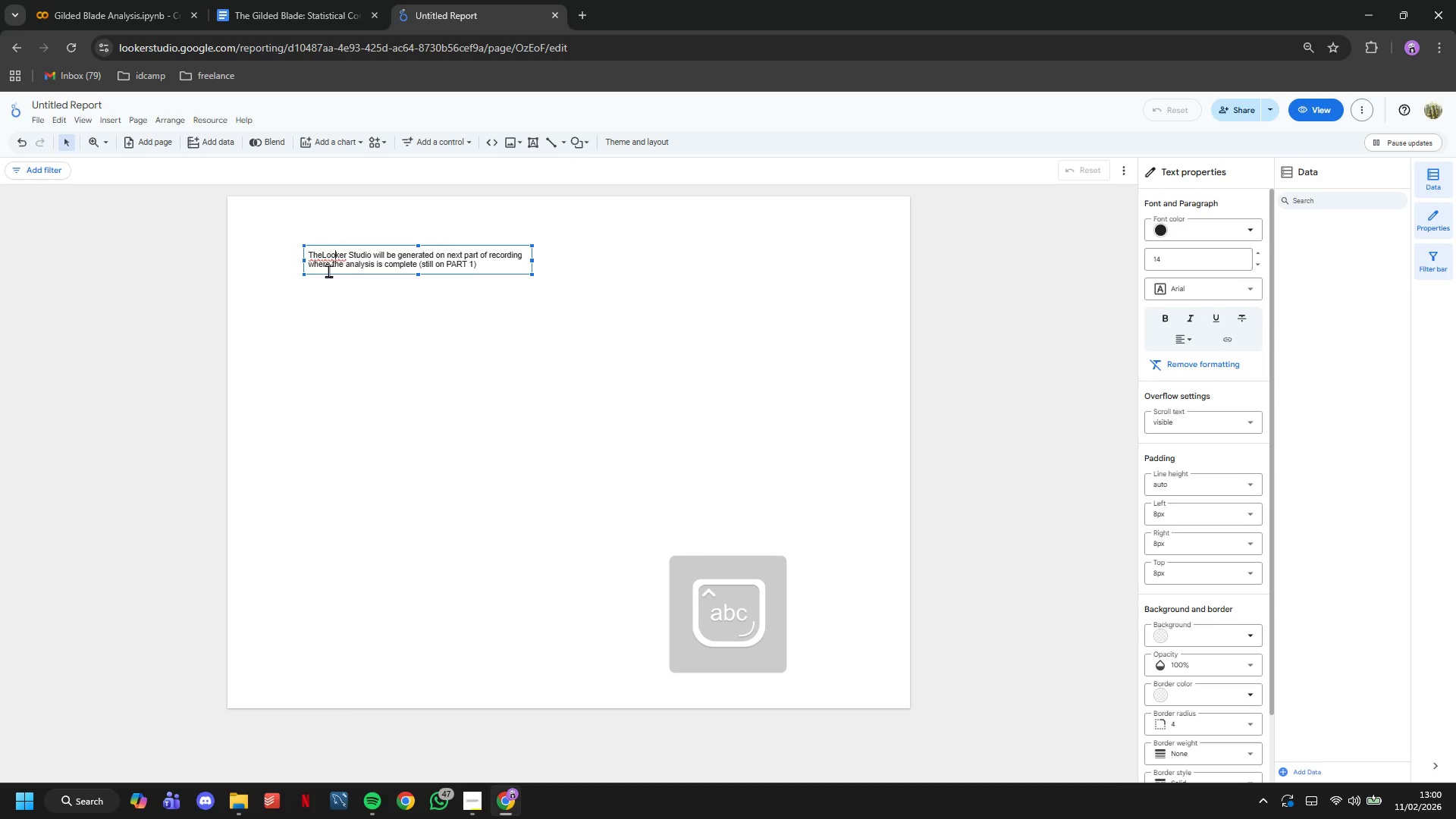 
key(ArrowLeft)
 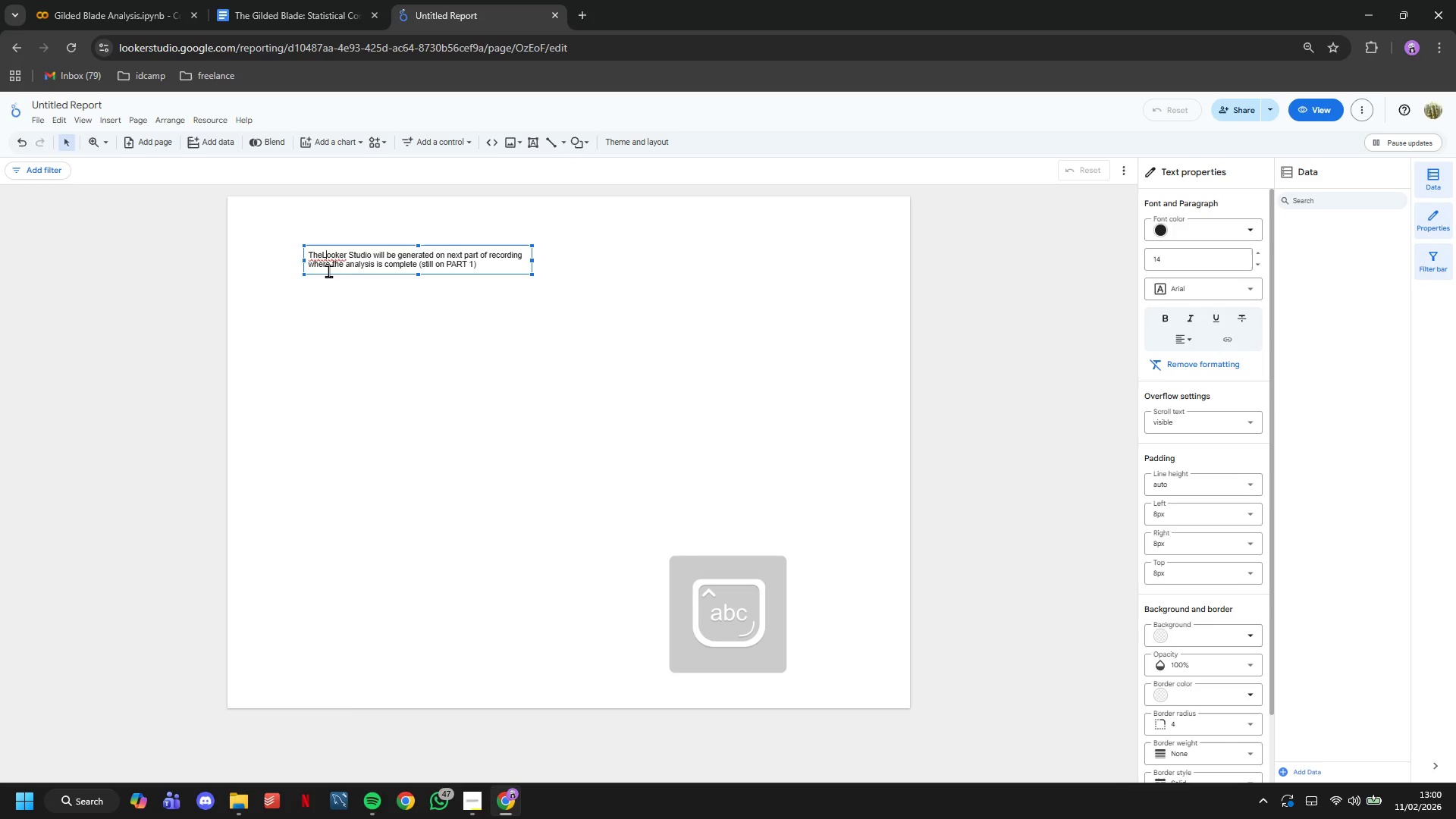 
key(ArrowLeft)
 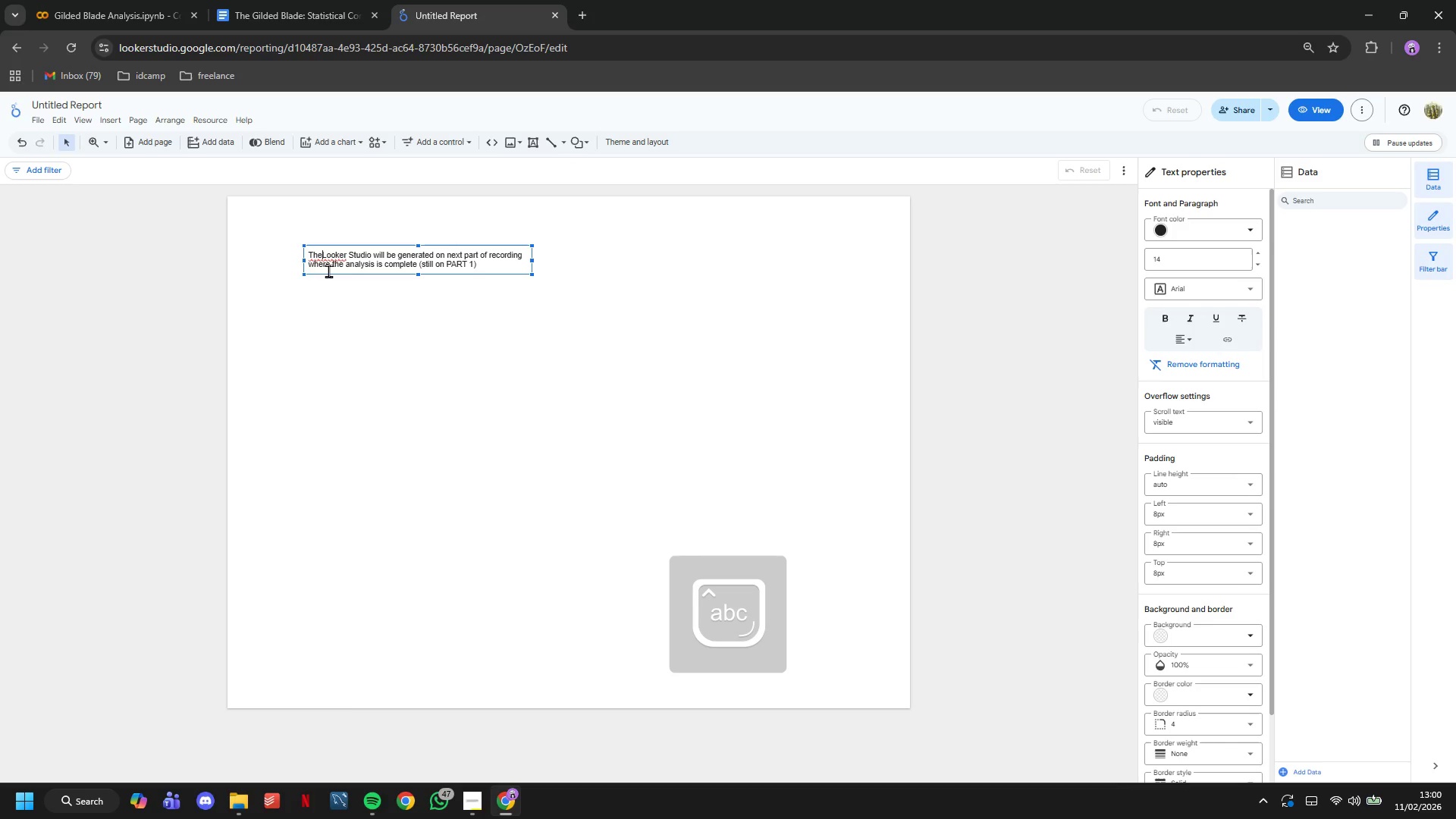 
key(ArrowLeft)
 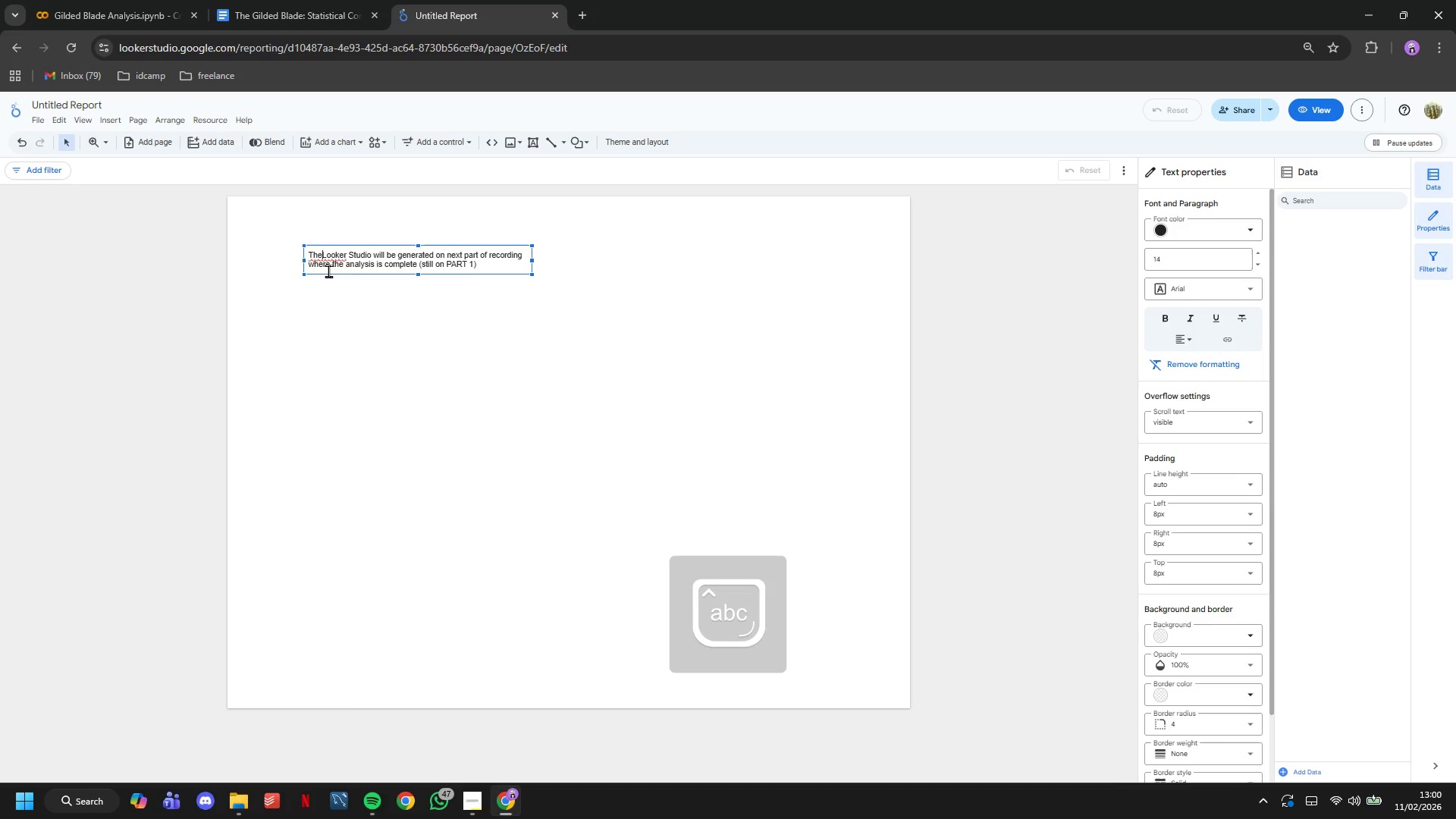 
key(ArrowLeft)
 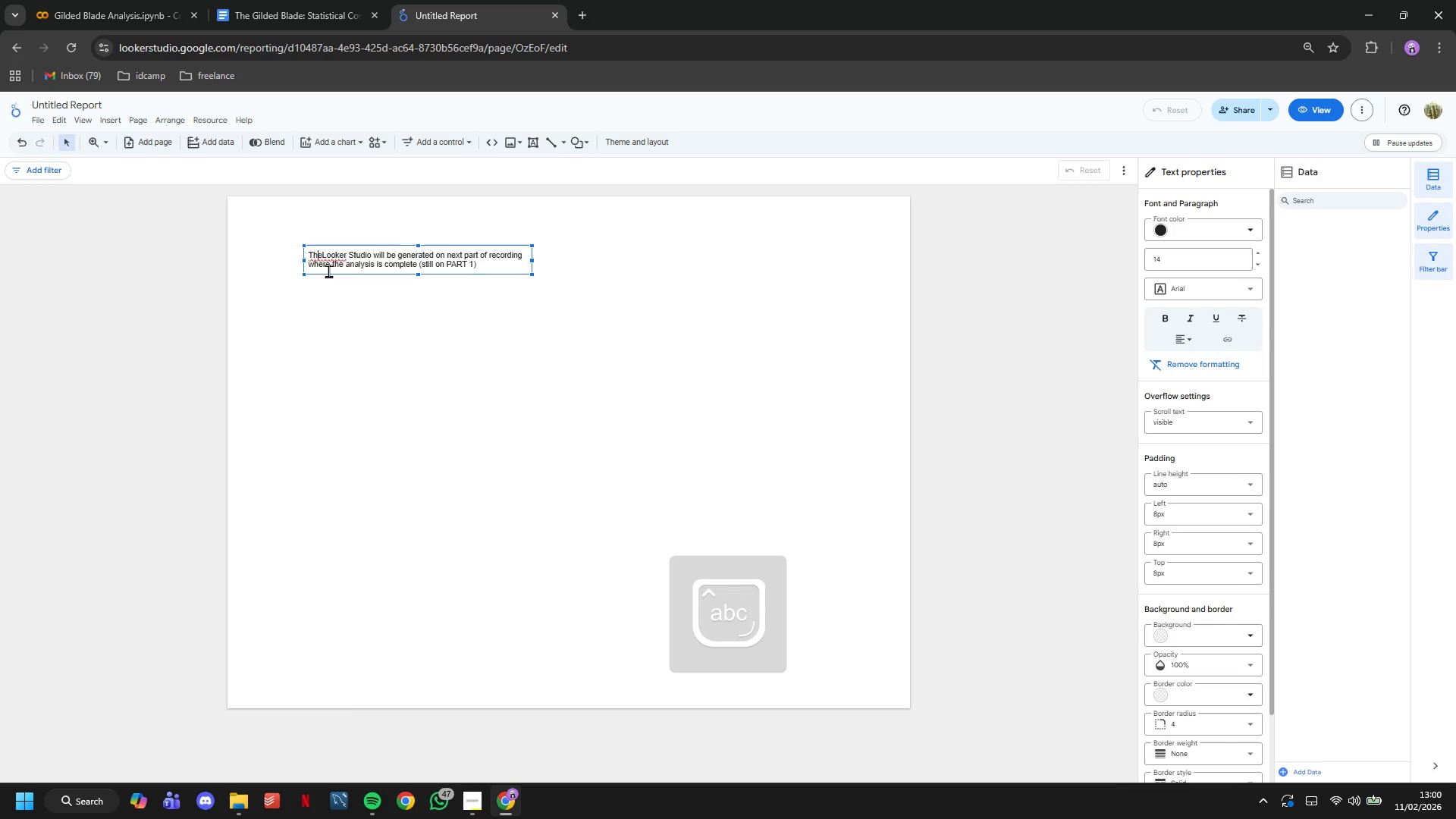 
key(Space)
 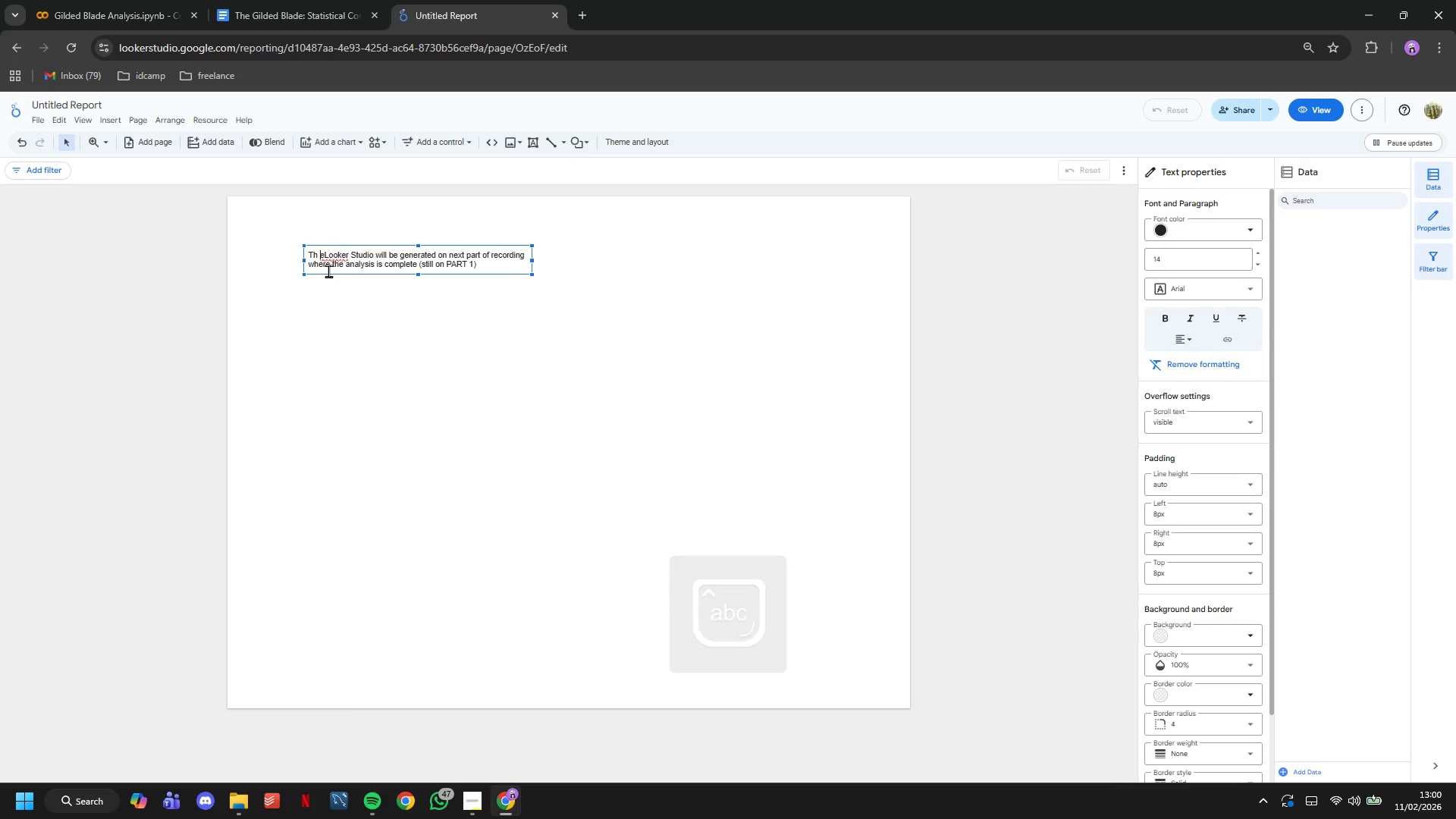 
key(ArrowRight)
 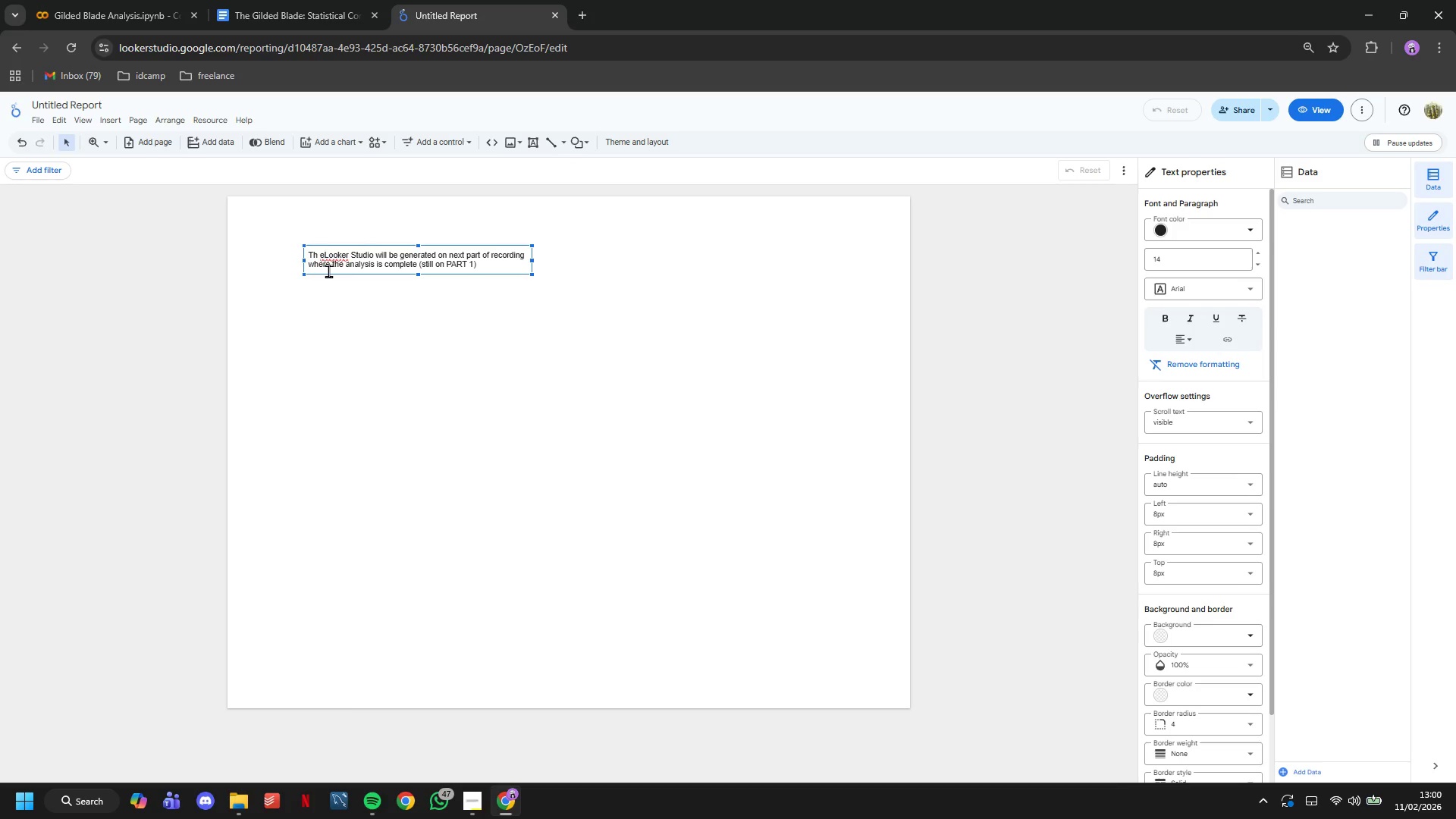 
key(ArrowLeft)
 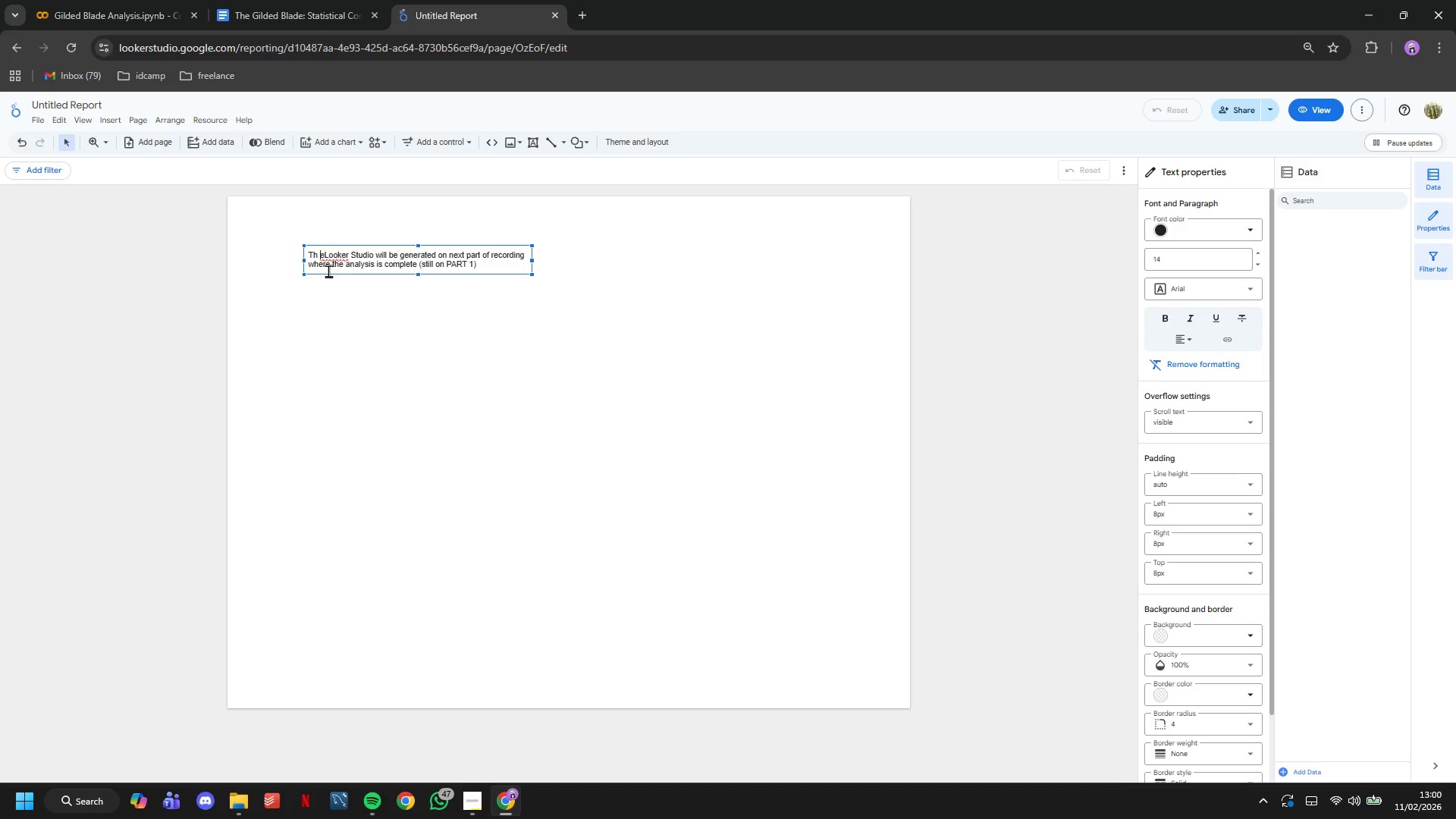 
key(Backspace)
 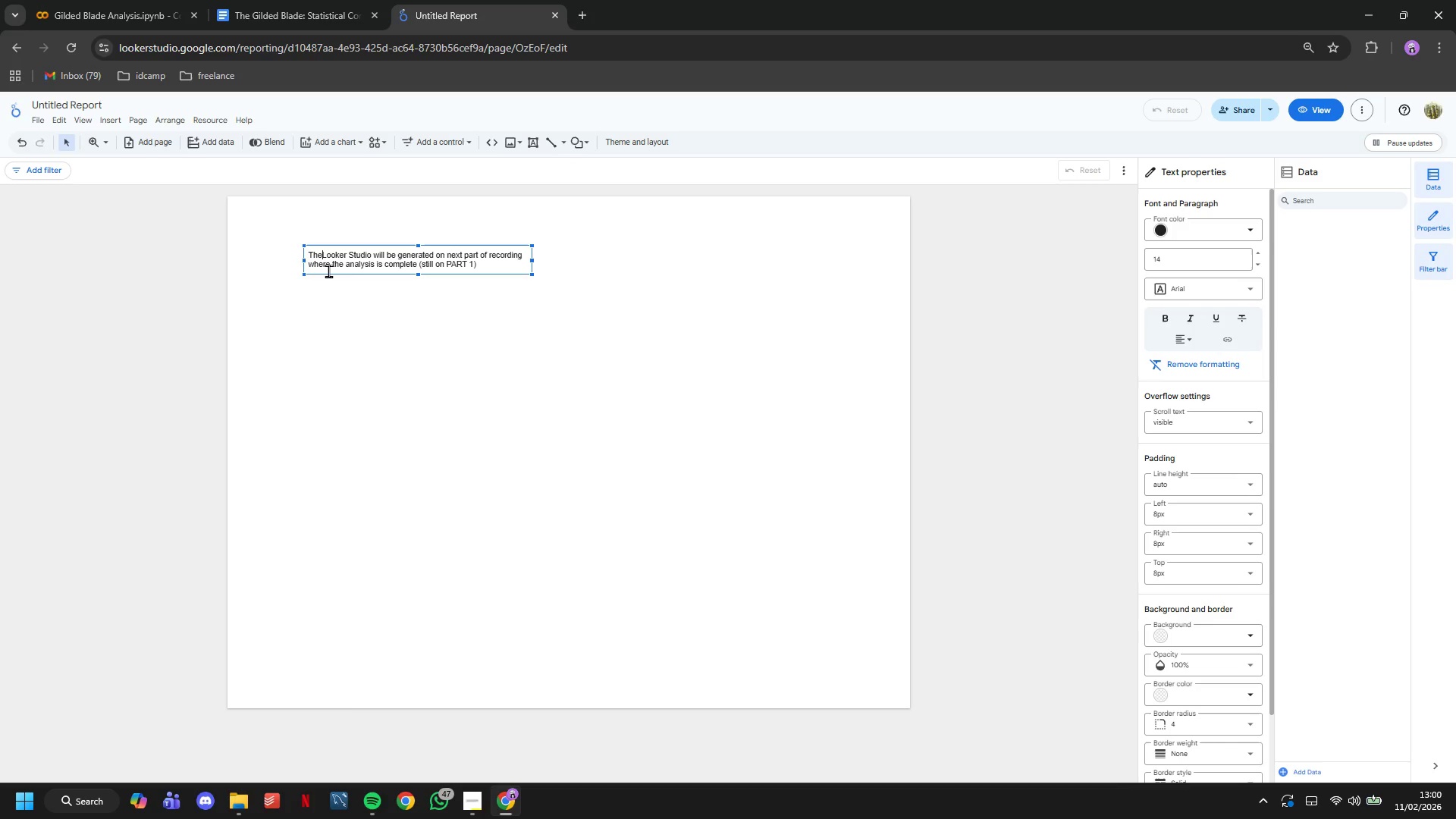 
key(ArrowRight)
 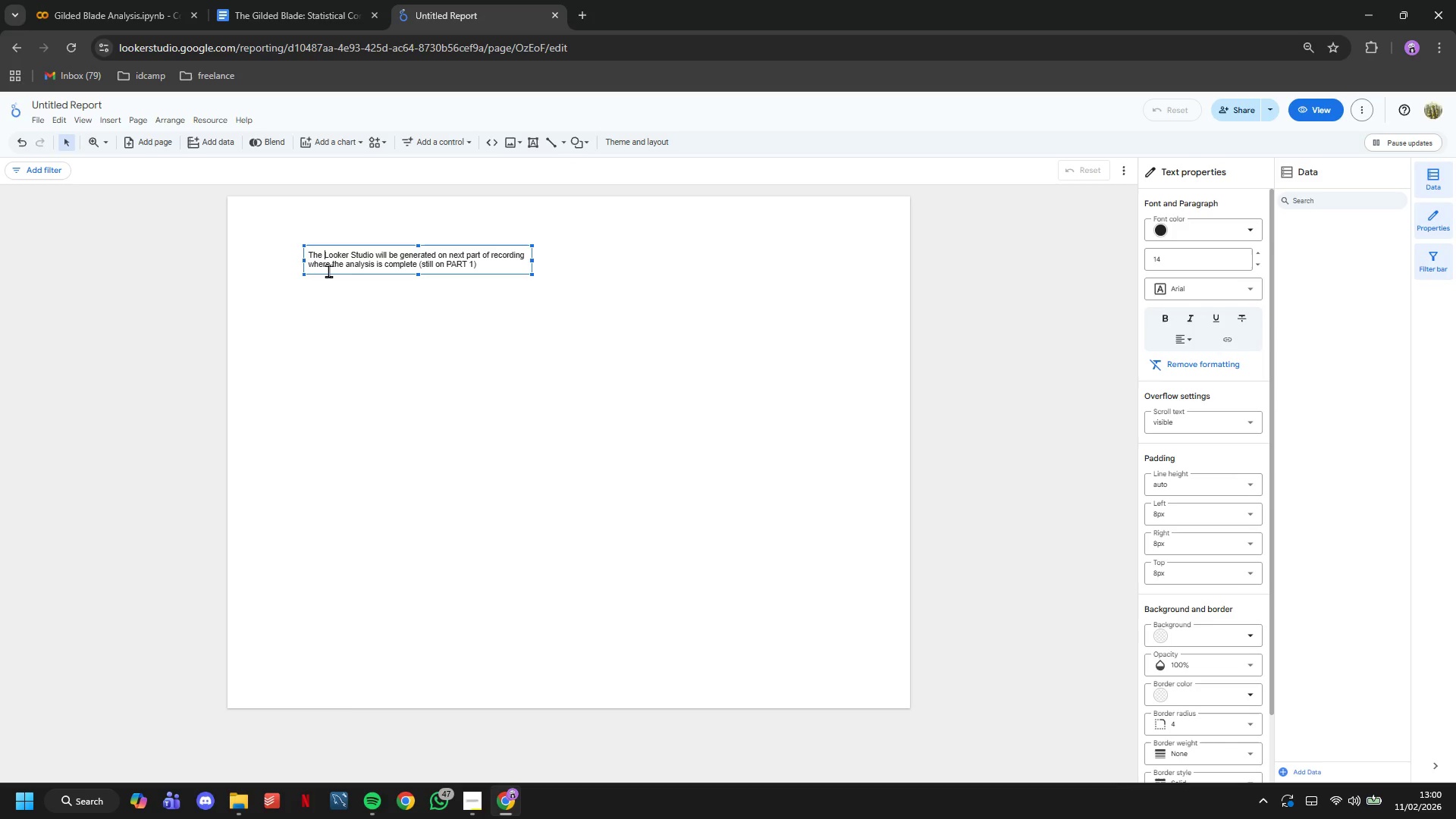 
key(Space)
 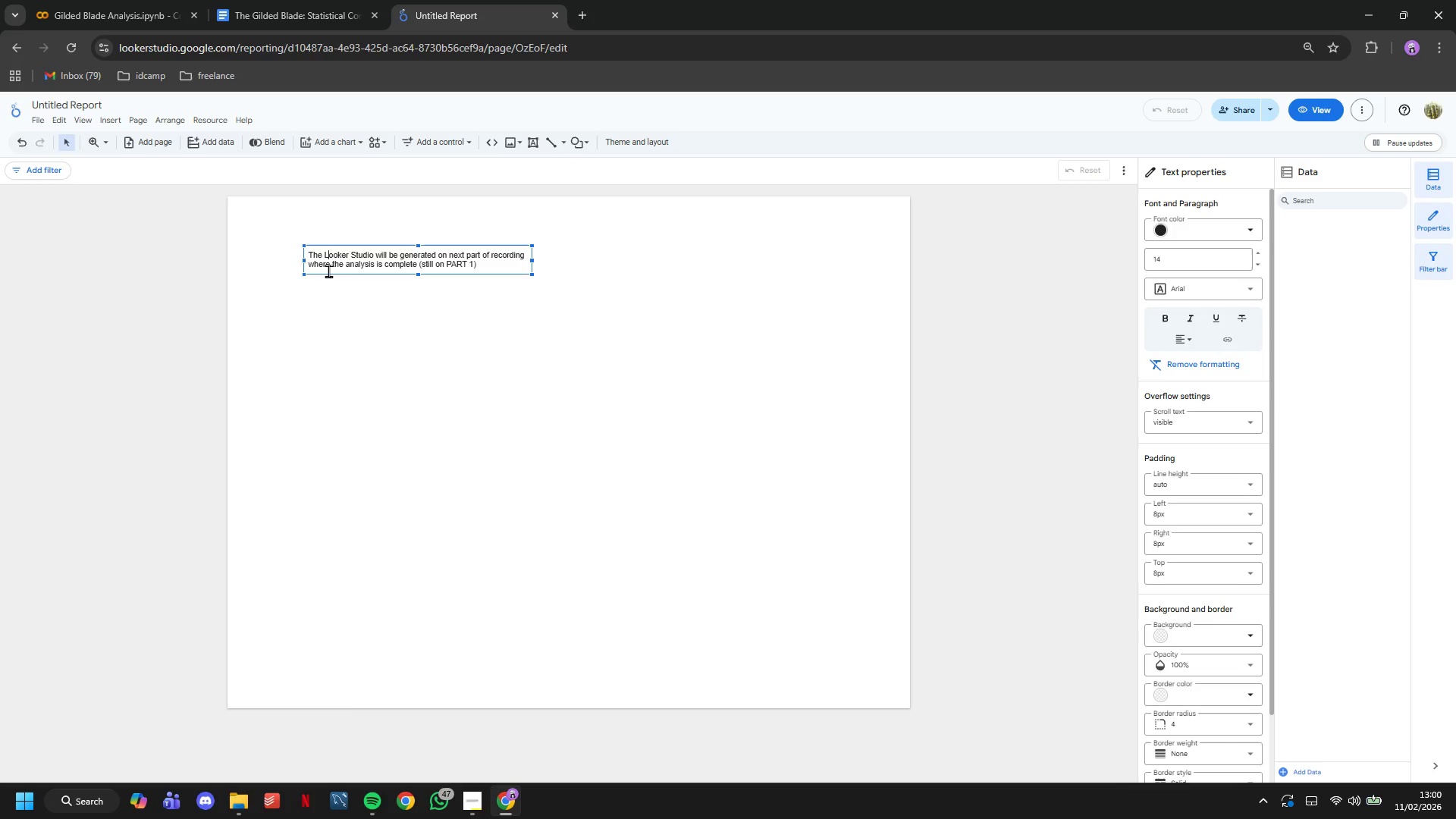 
hold_key(key=ArrowRight, duration=0.34)
 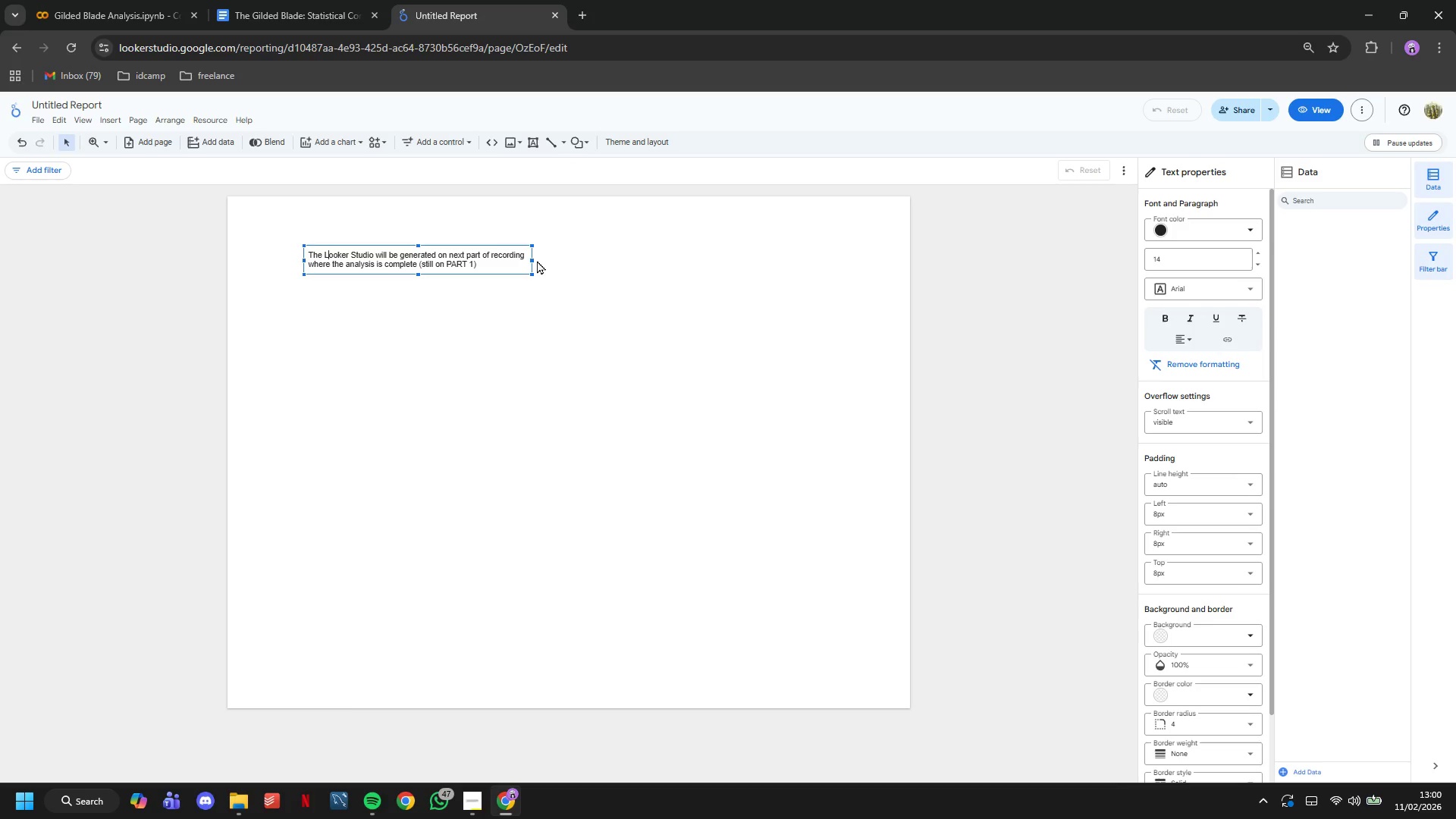 
left_click_drag(start_coordinate=[530, 260], to_coordinate=[695, 261])
 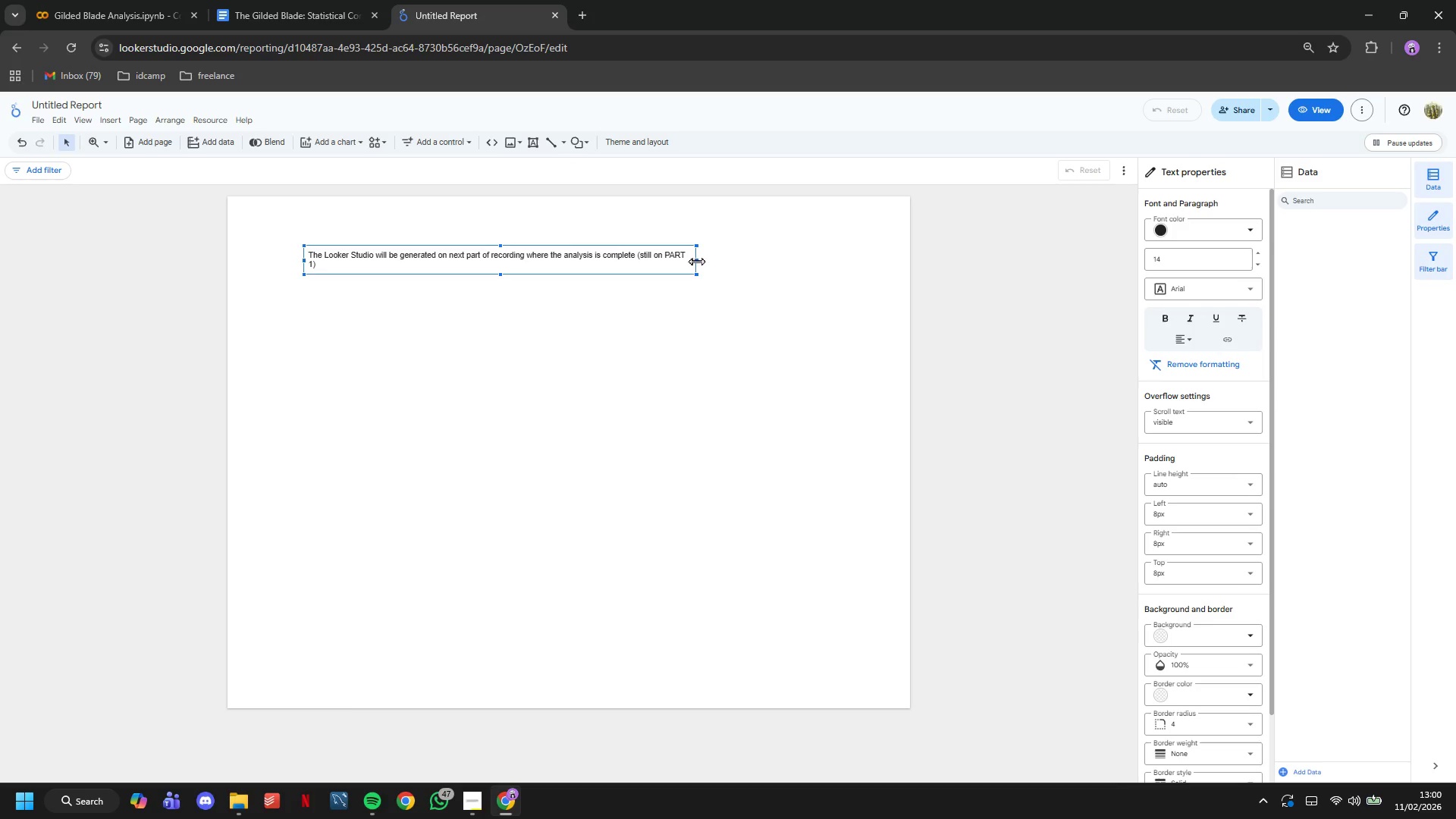 
left_click_drag(start_coordinate=[696, 261], to_coordinate=[786, 262])
 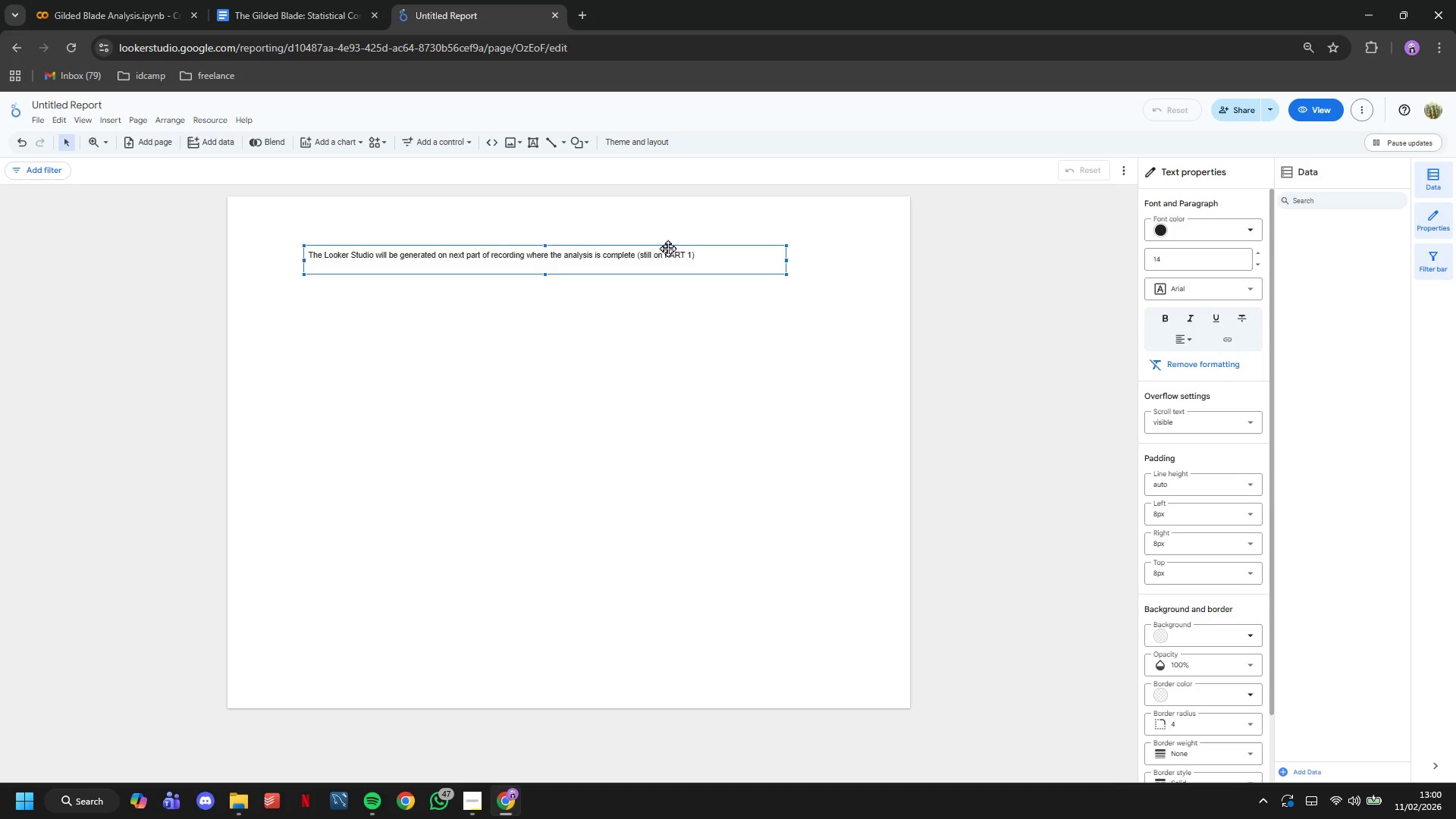 
left_click_drag(start_coordinate=[667, 248], to_coordinate=[618, 266])
 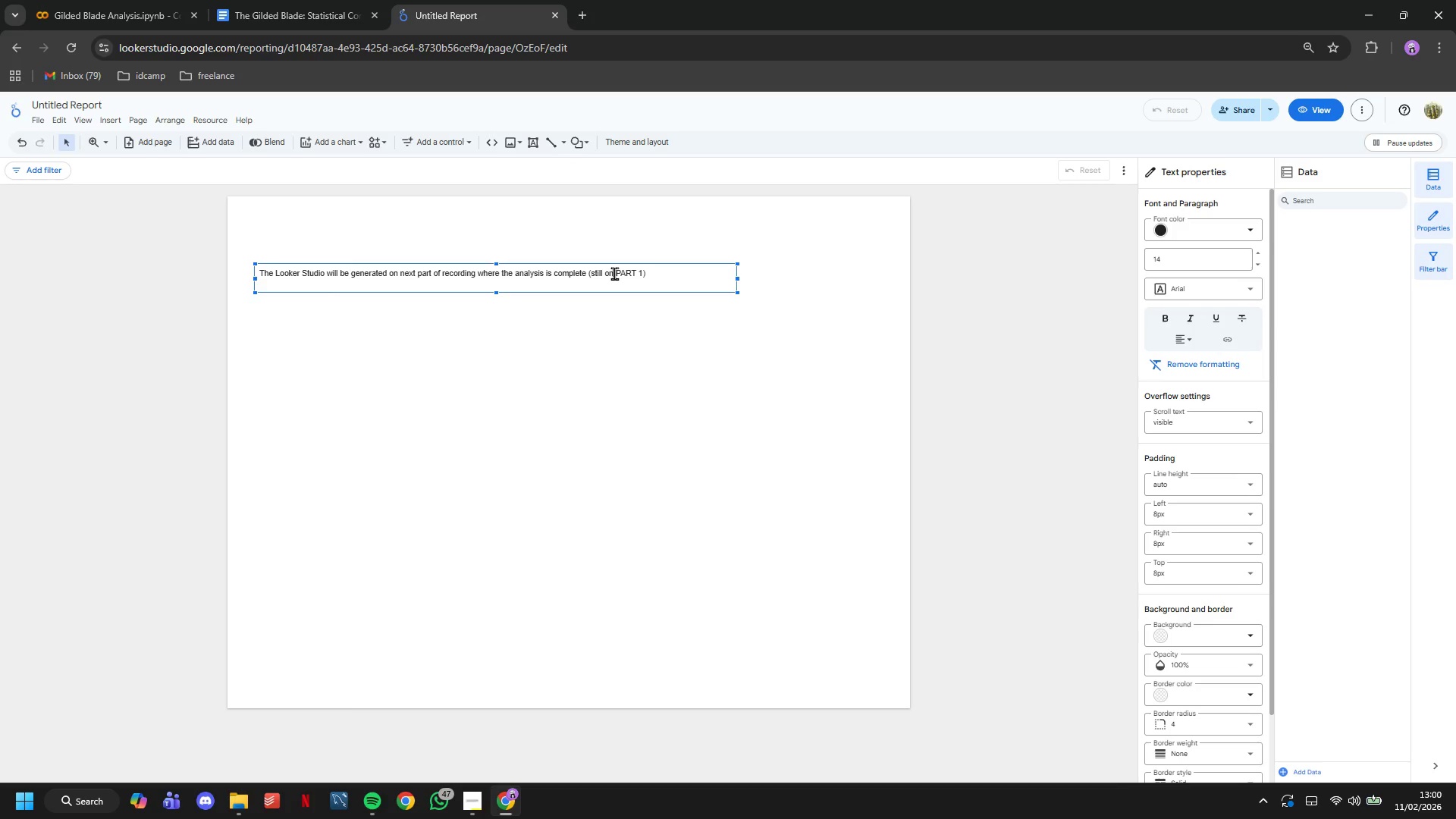 
double_click([614, 273])
 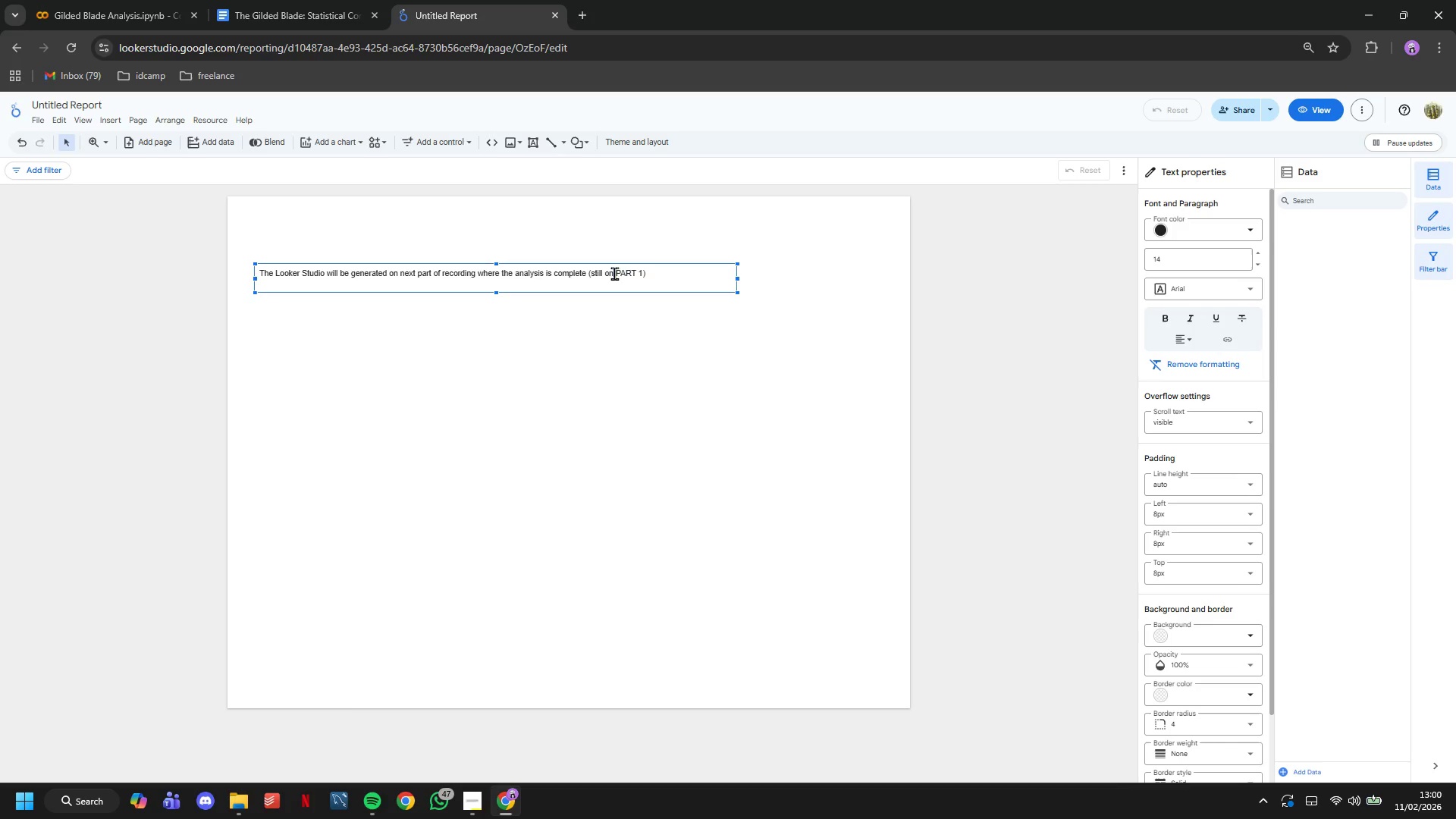 
triple_click([614, 273])
 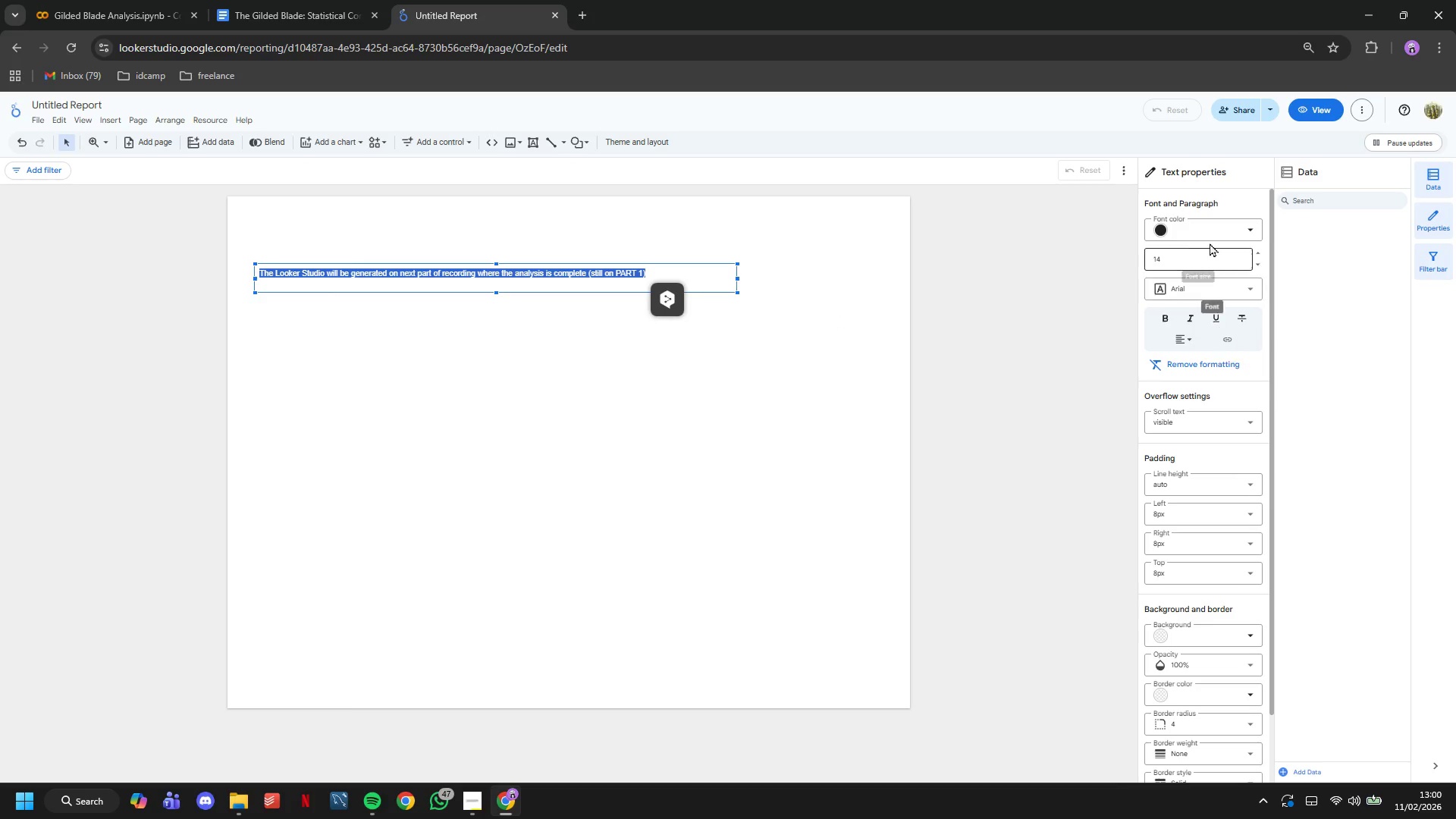 
left_click([1212, 231])
 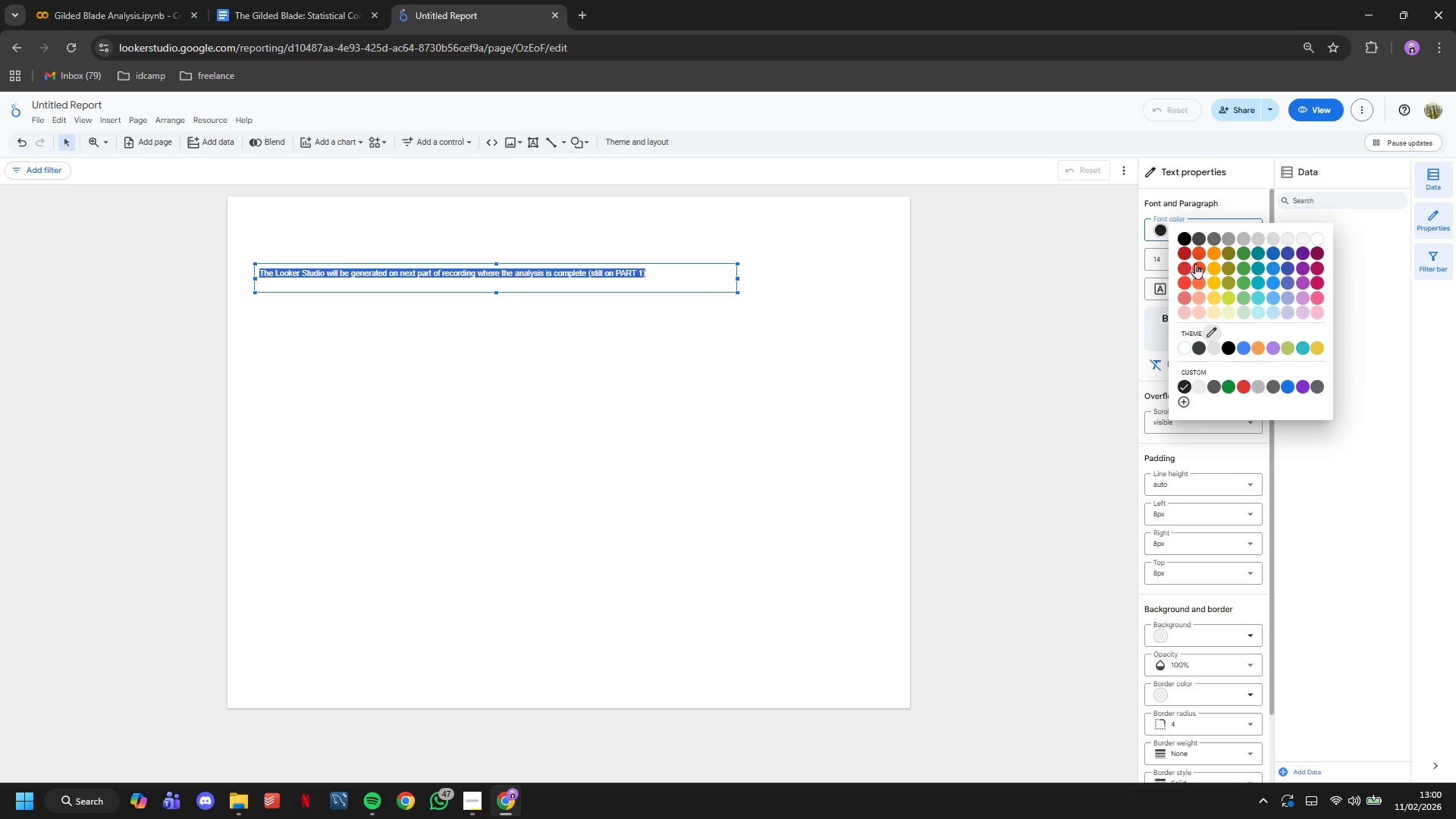 
left_click([1184, 253])
 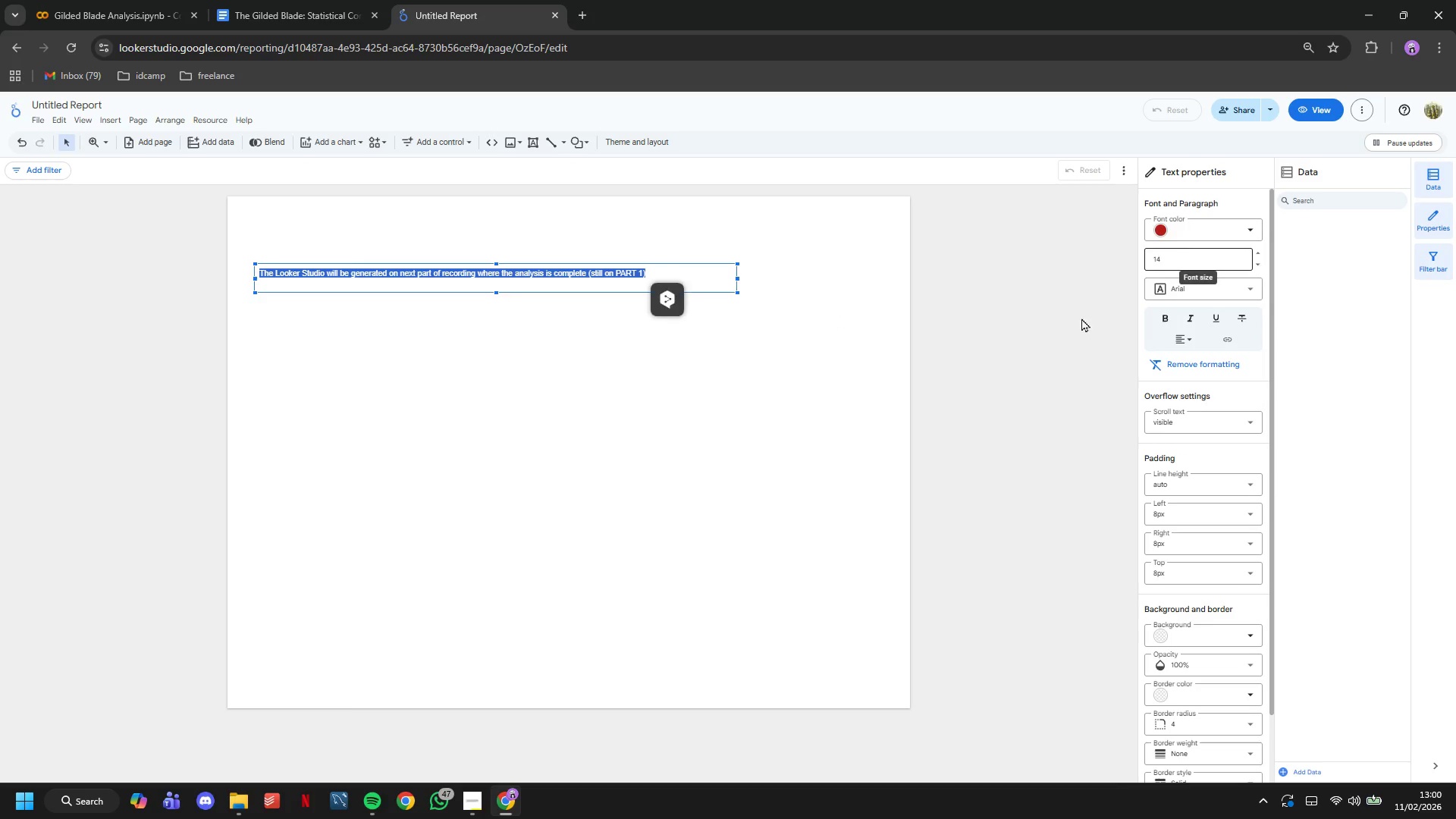 
left_click([681, 406])
 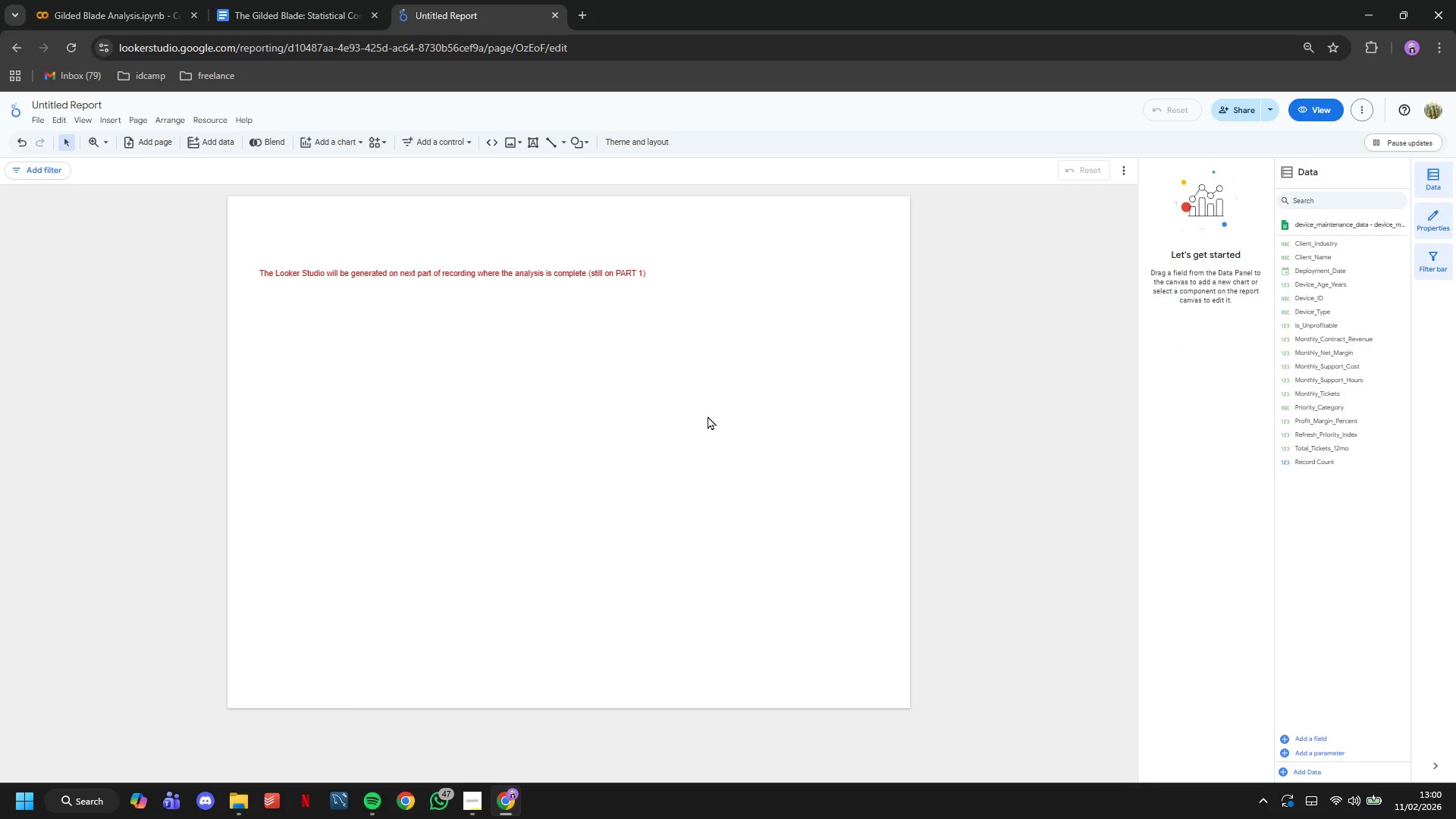 
hold_key(key=ControlLeft, duration=0.39)
 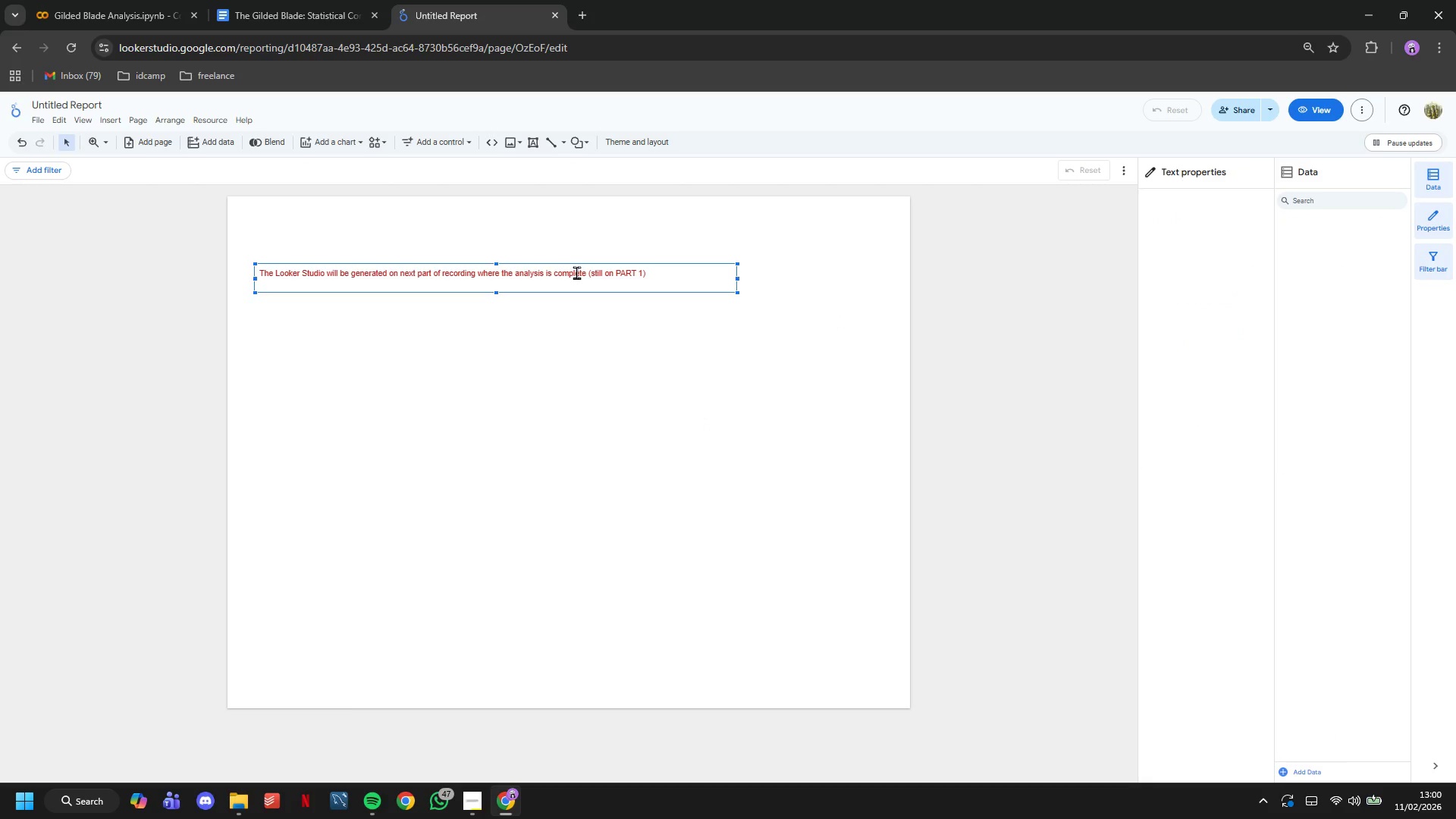 
double_click([576, 272])
 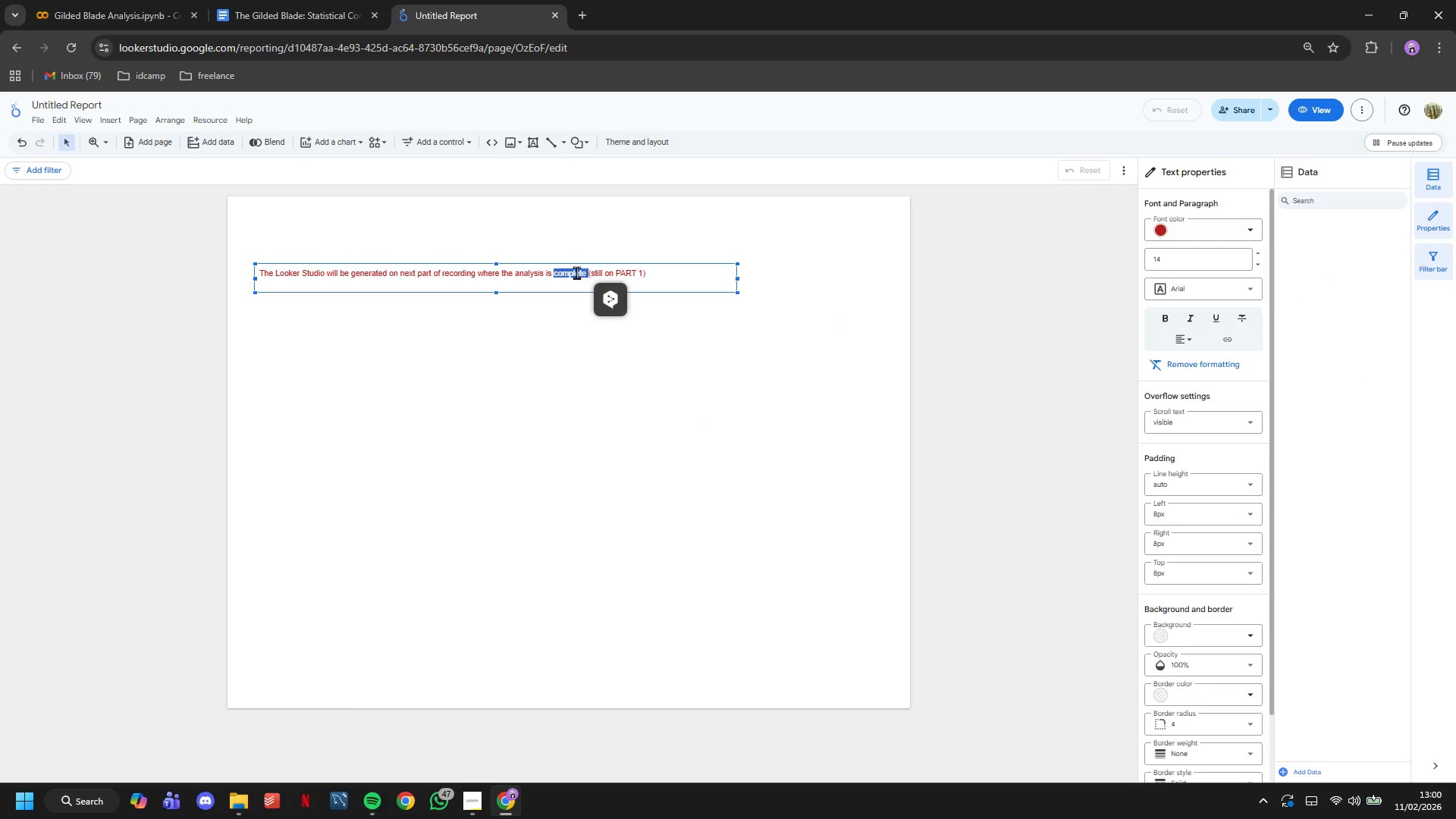 
triple_click([576, 272])
 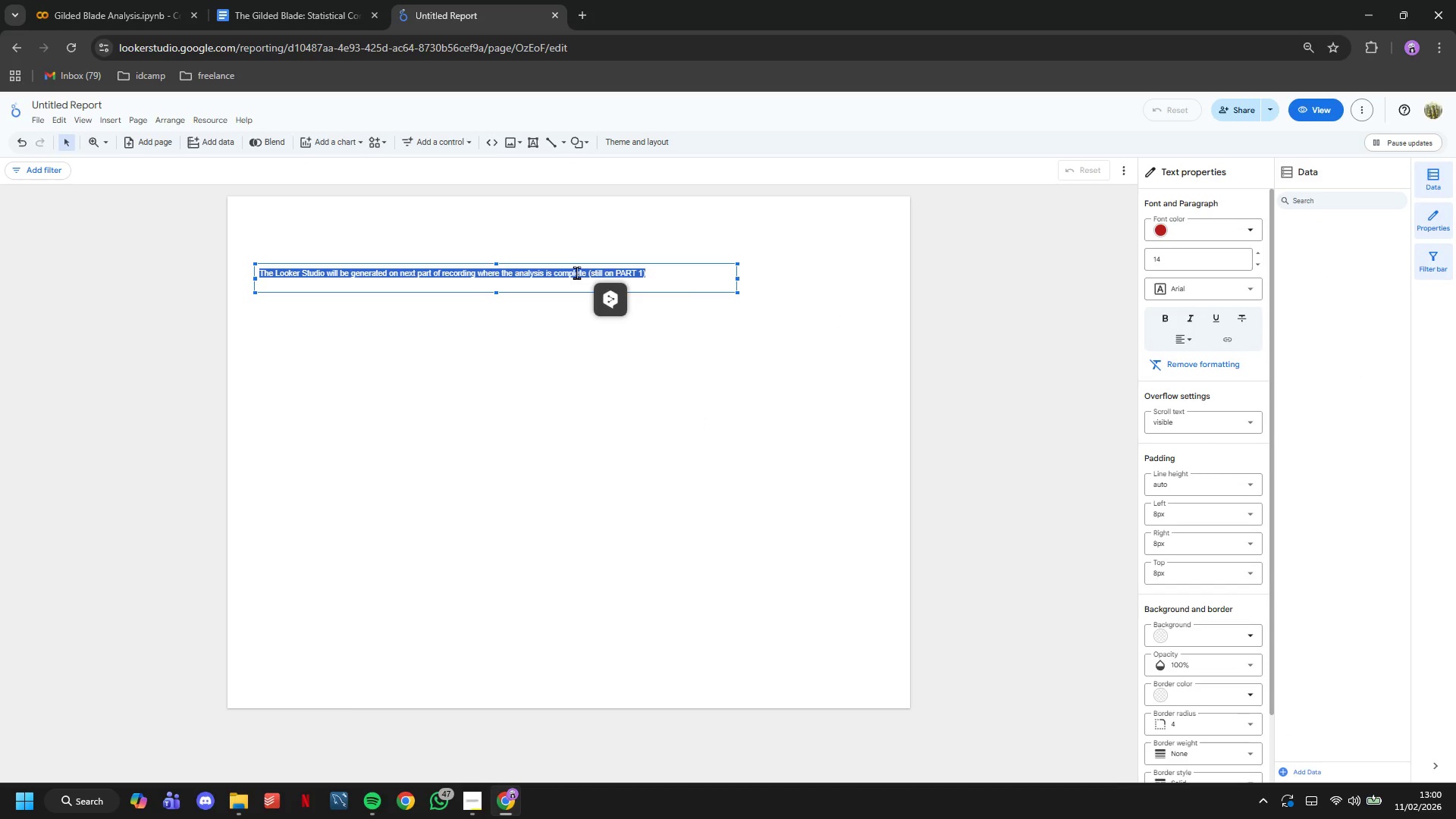 
triple_click([576, 272])
 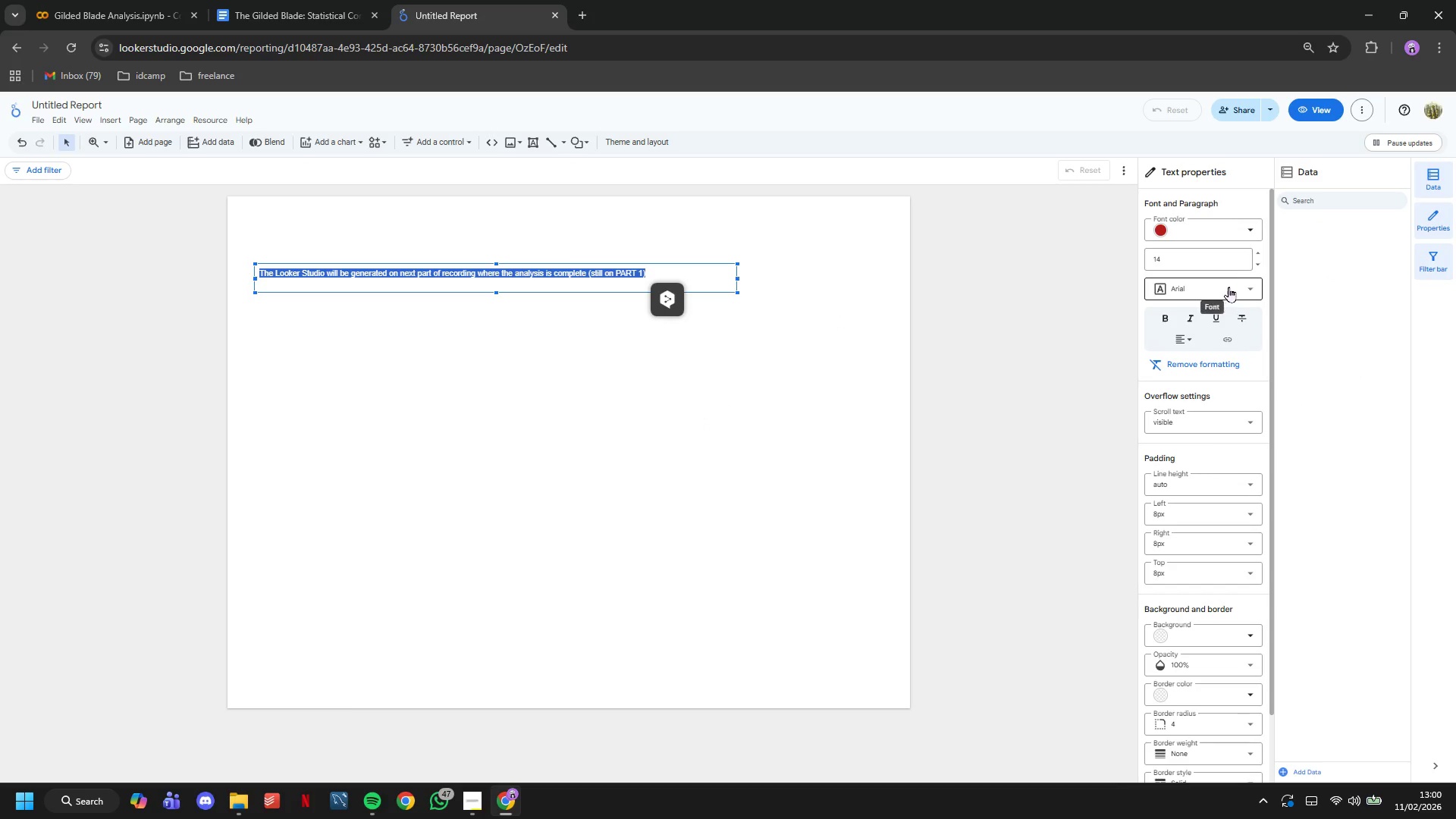 
left_click([1234, 264])
 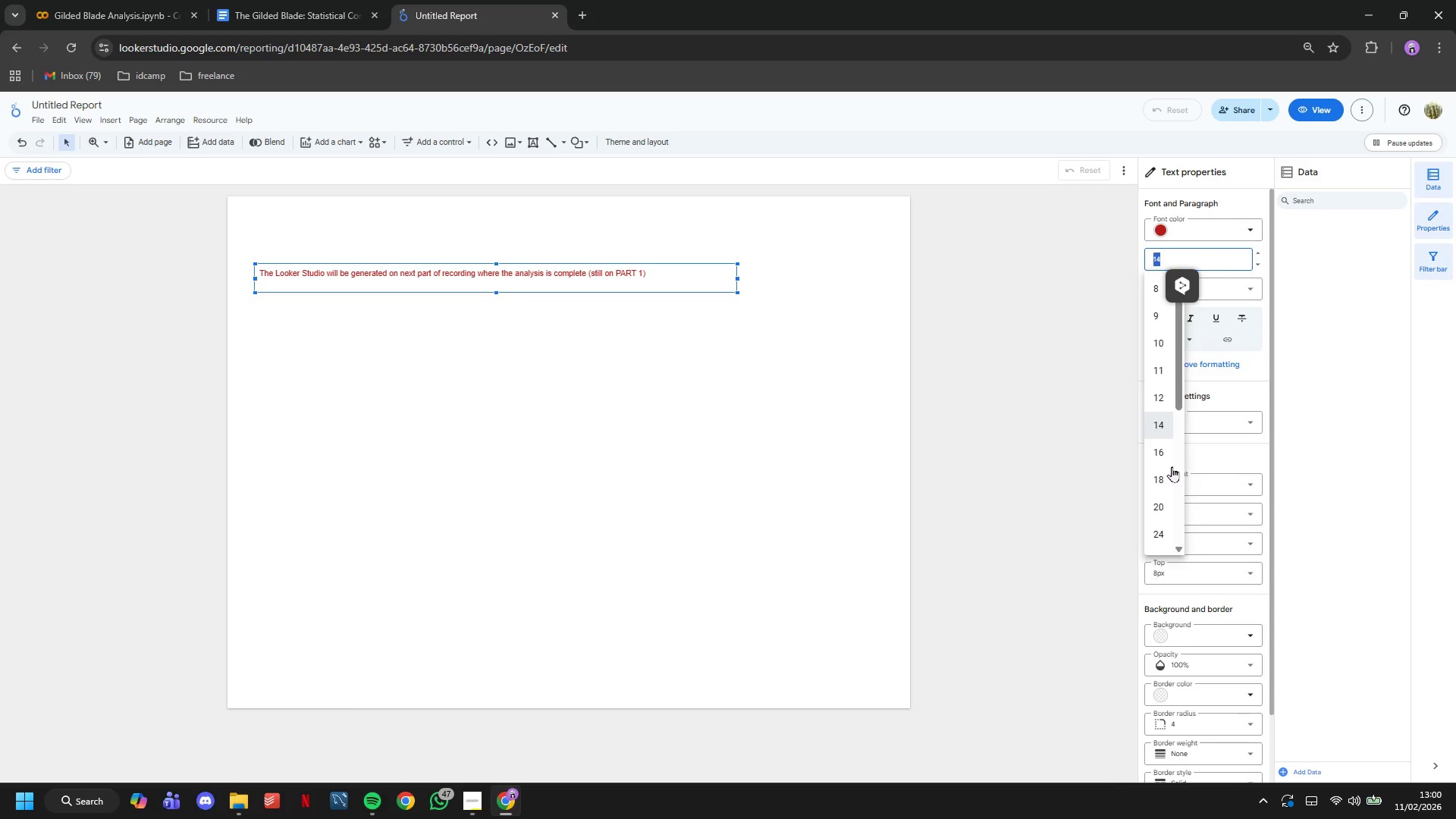 
left_click([1166, 471])
 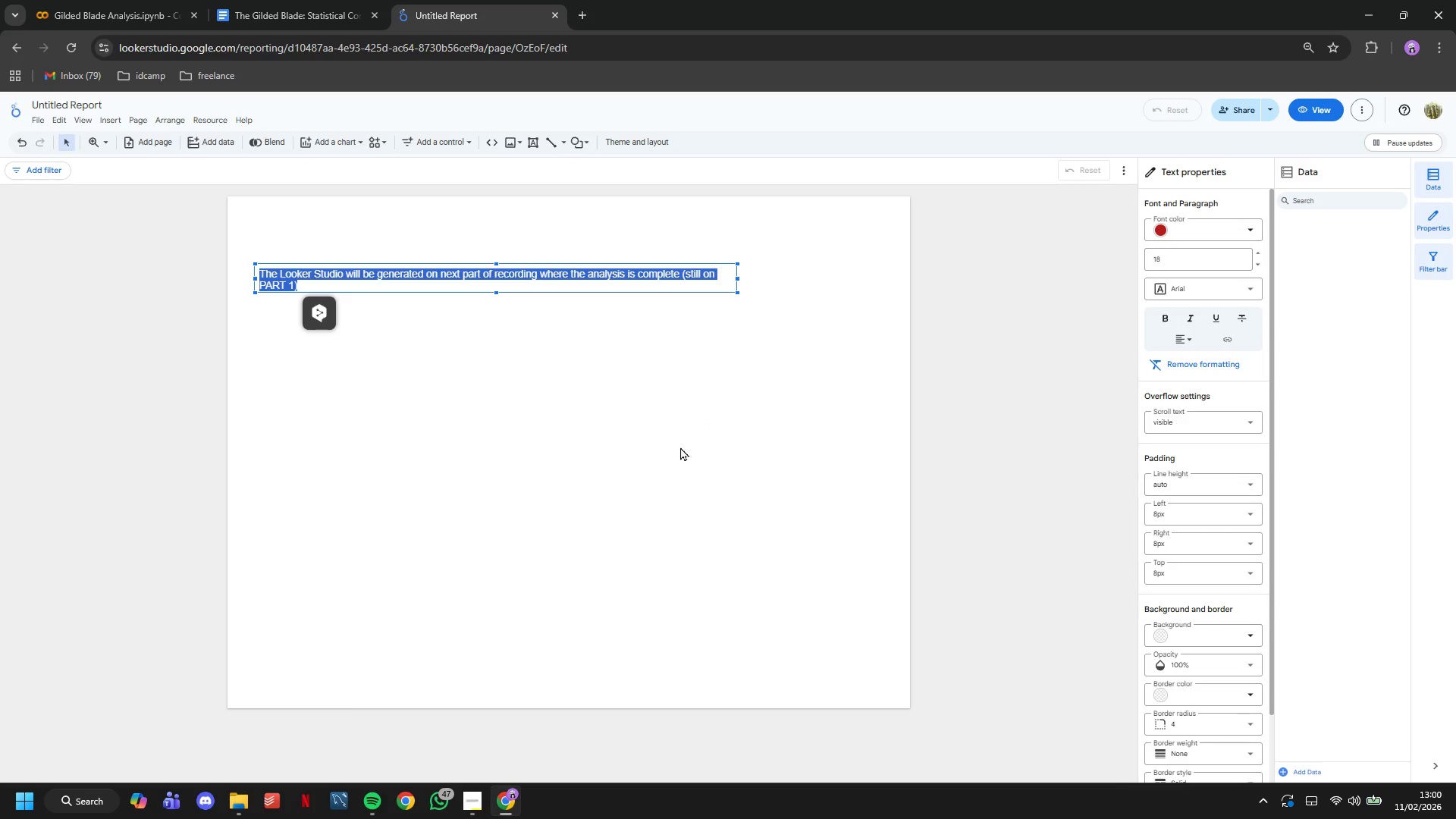 
left_click([674, 446])
 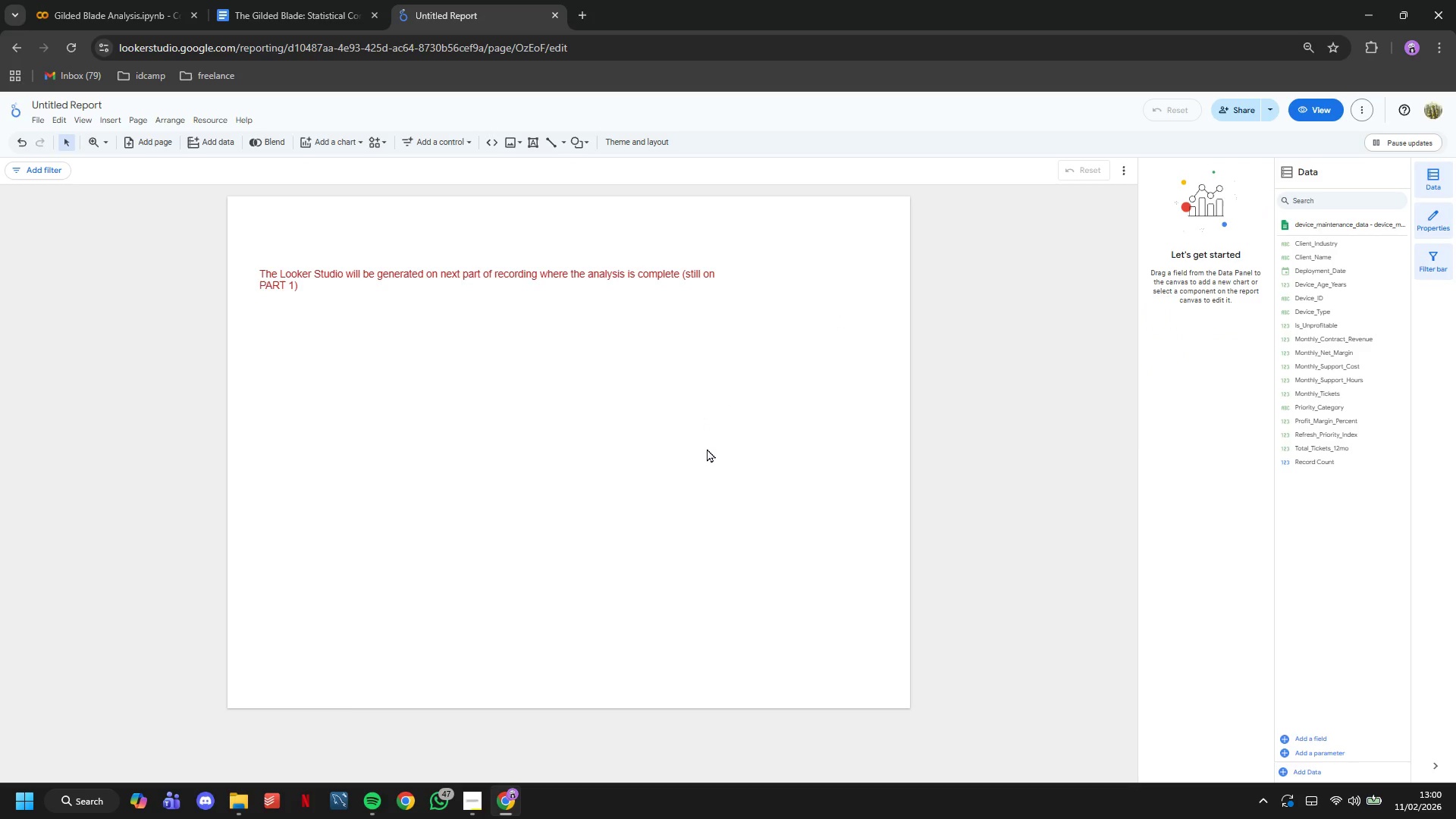 
key(Control+S)
 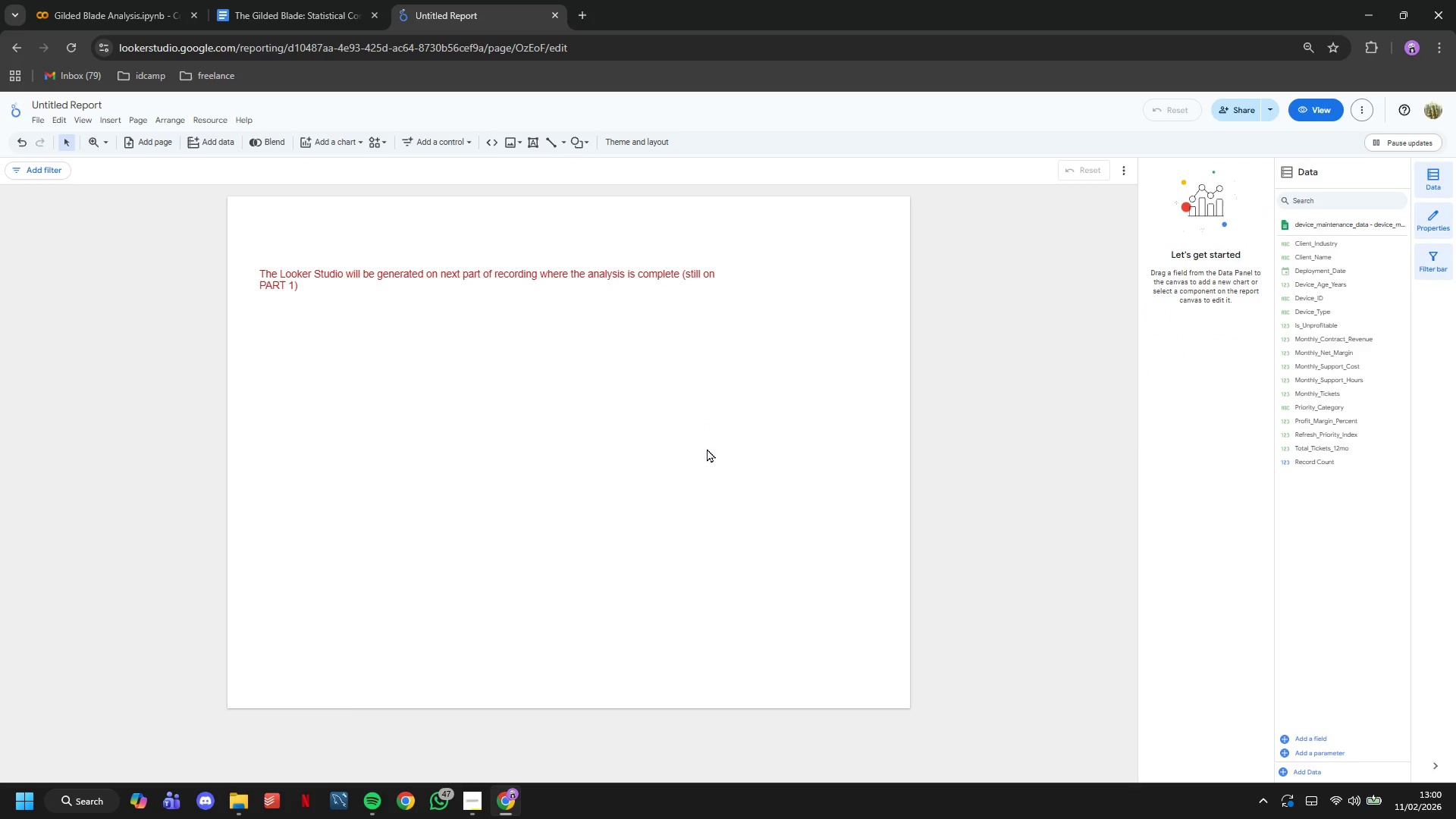 
key(Control+S)
 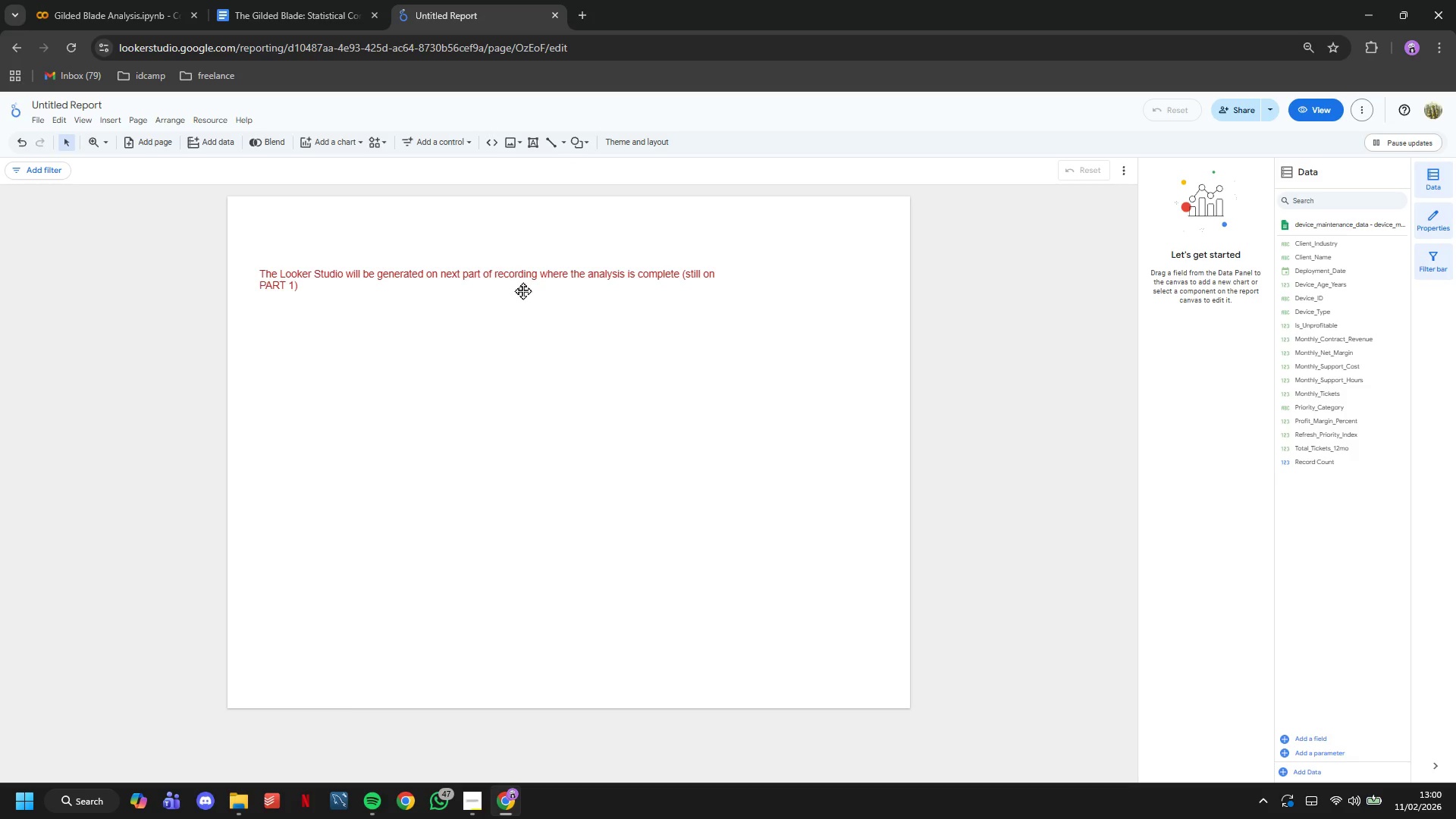 
left_click([504, 278])
 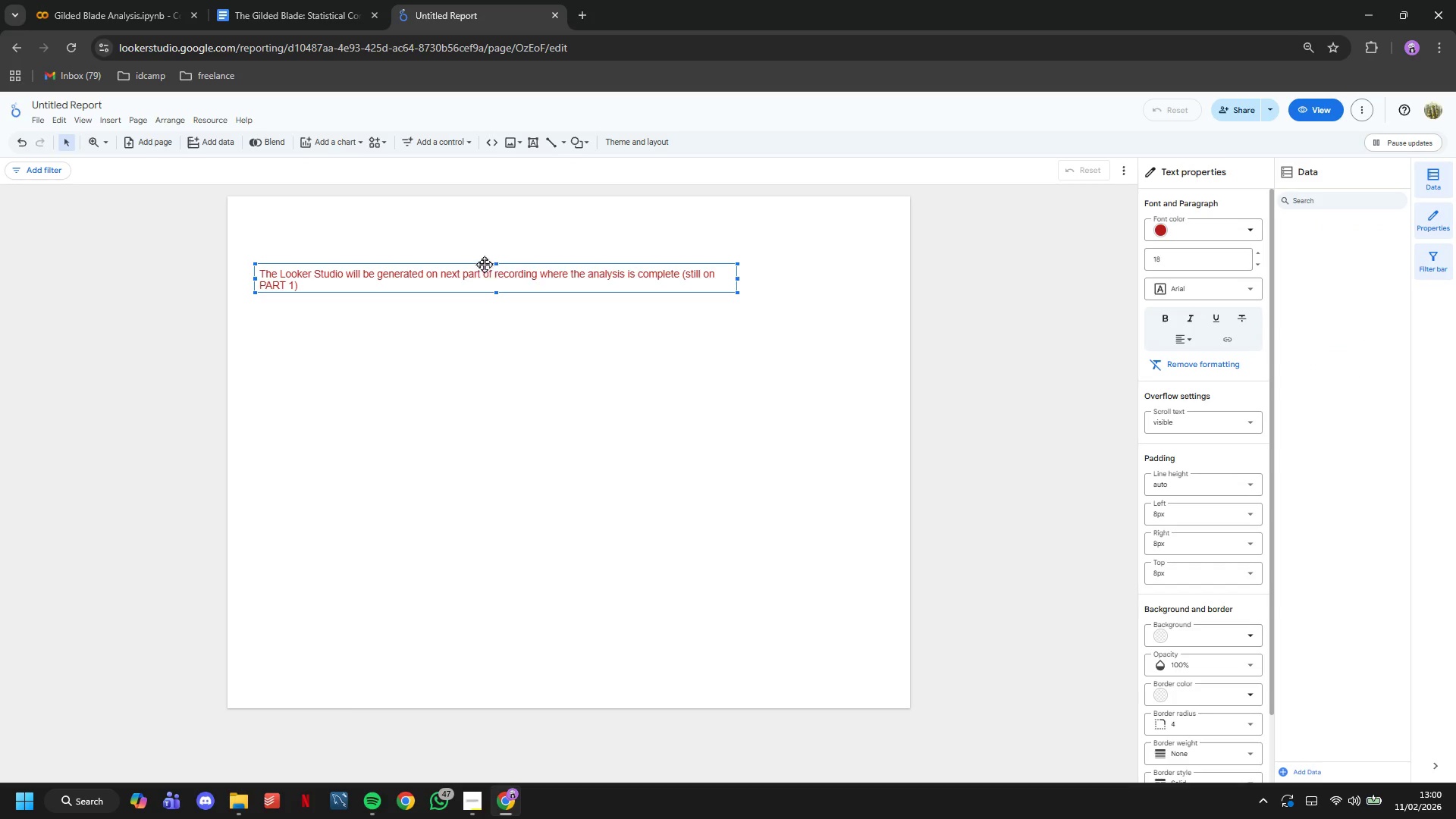 
left_click_drag(start_coordinate=[483, 264], to_coordinate=[498, 264])
 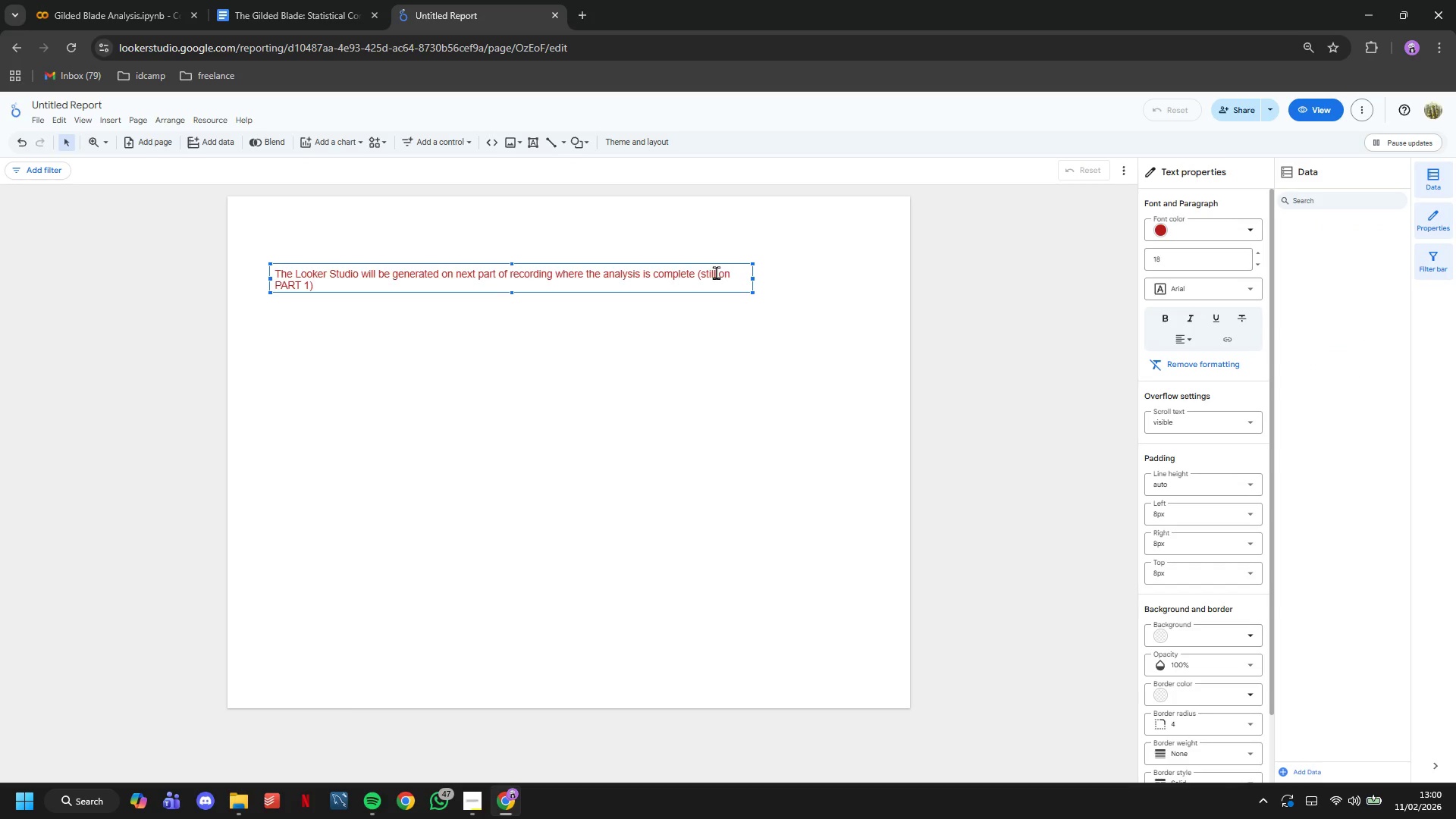 
left_click([716, 272])
 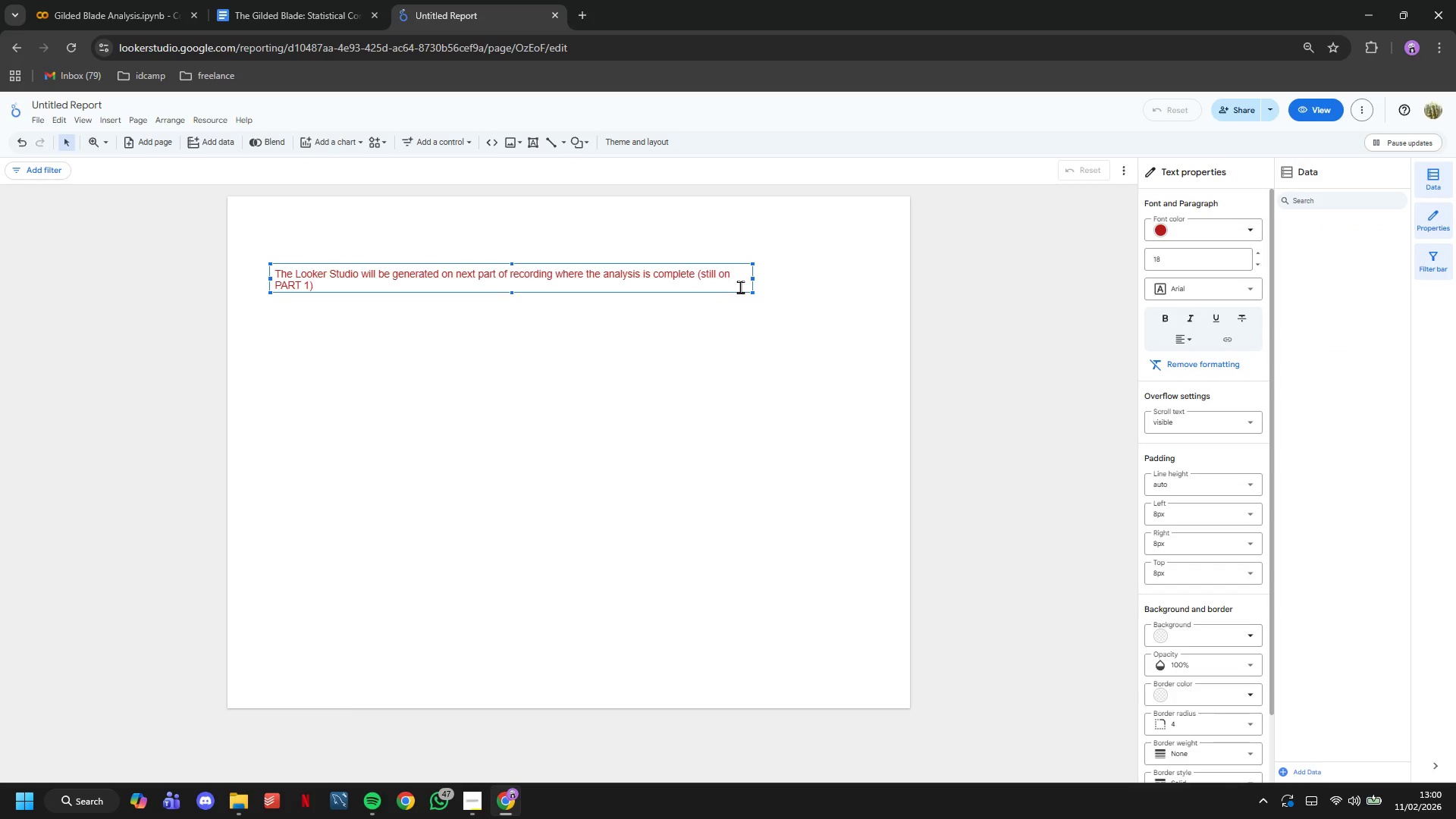 
key(ArrowLeft)
 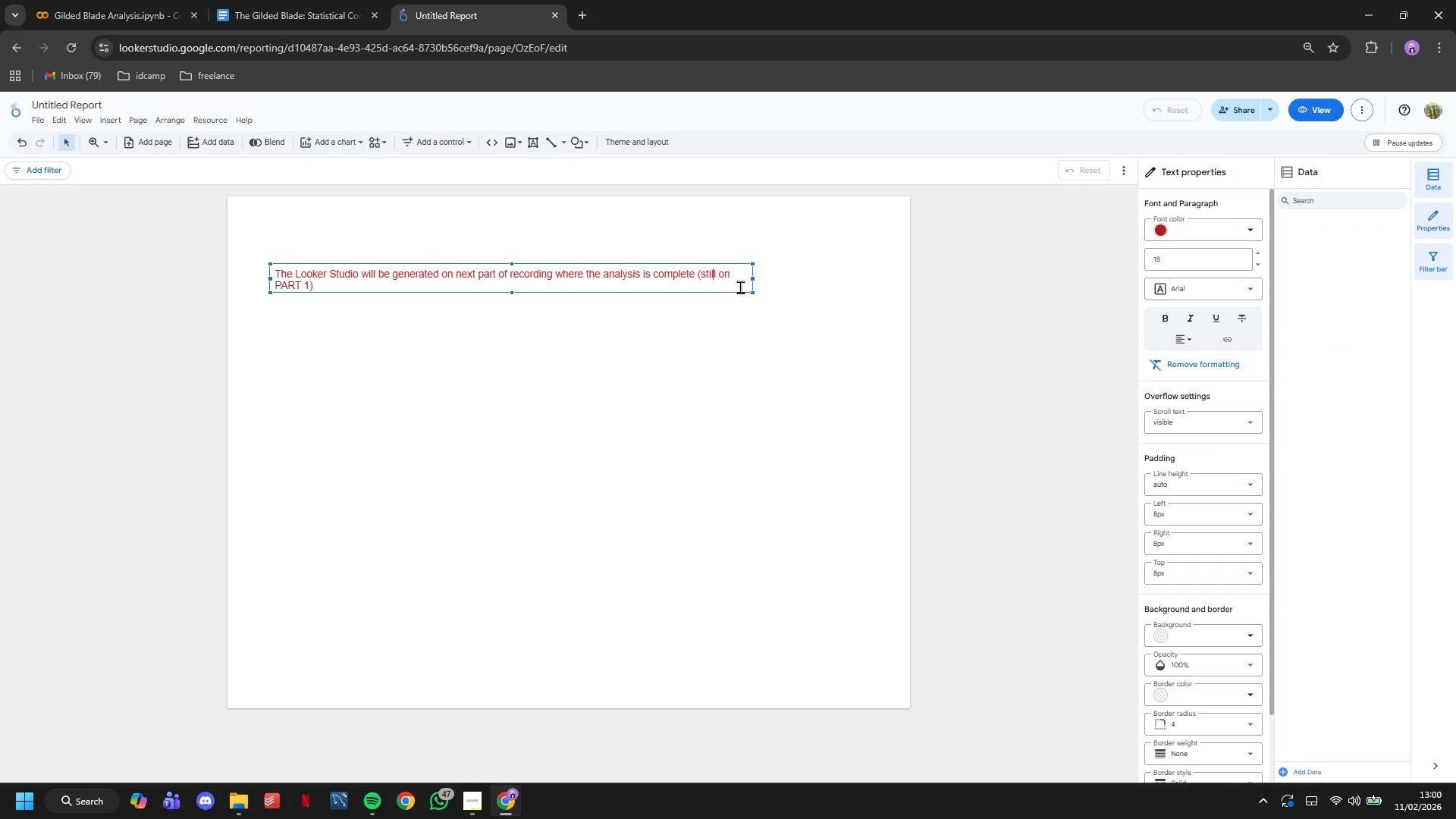 
key(ArrowLeft)
 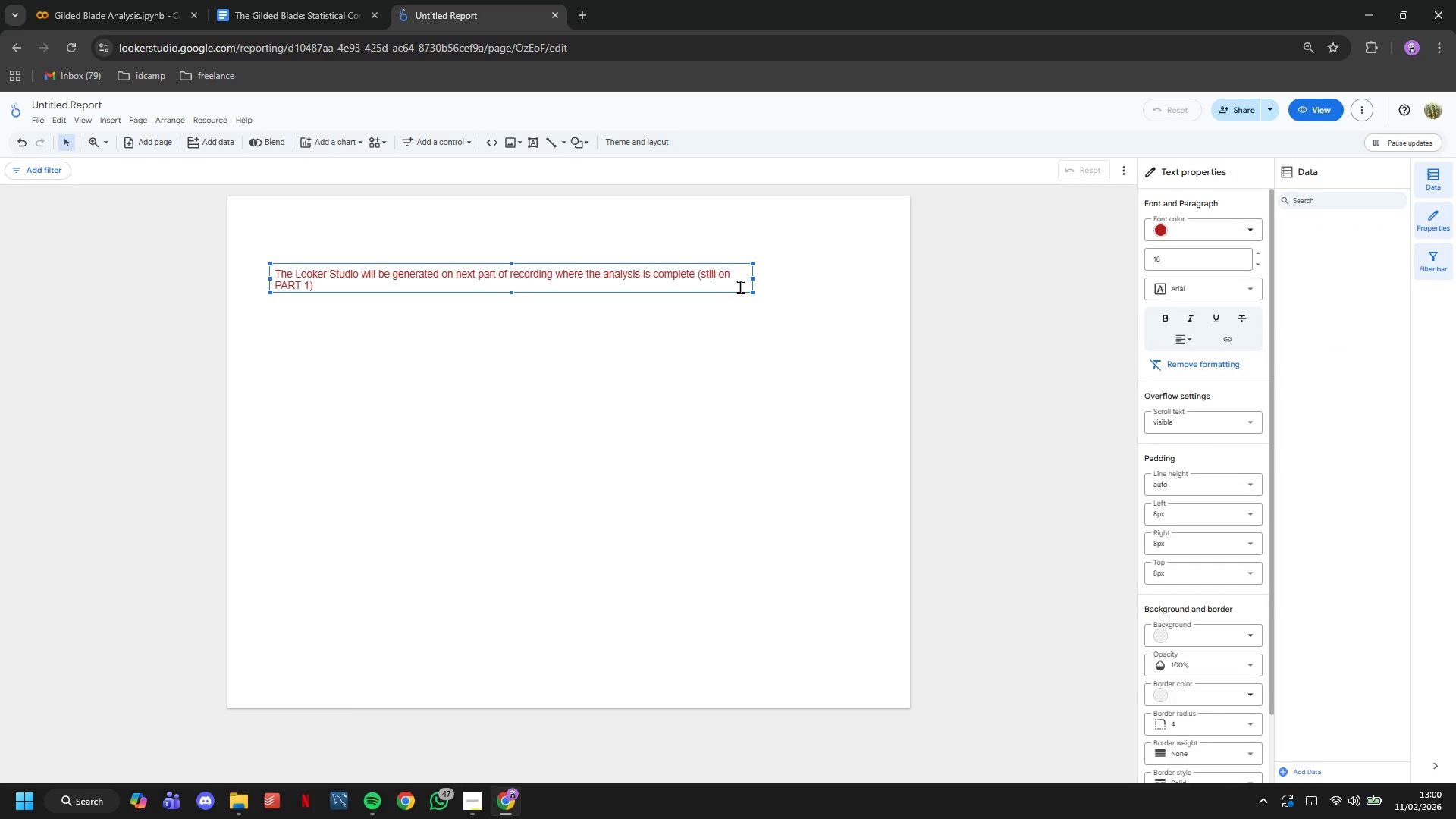 
key(ArrowLeft)
 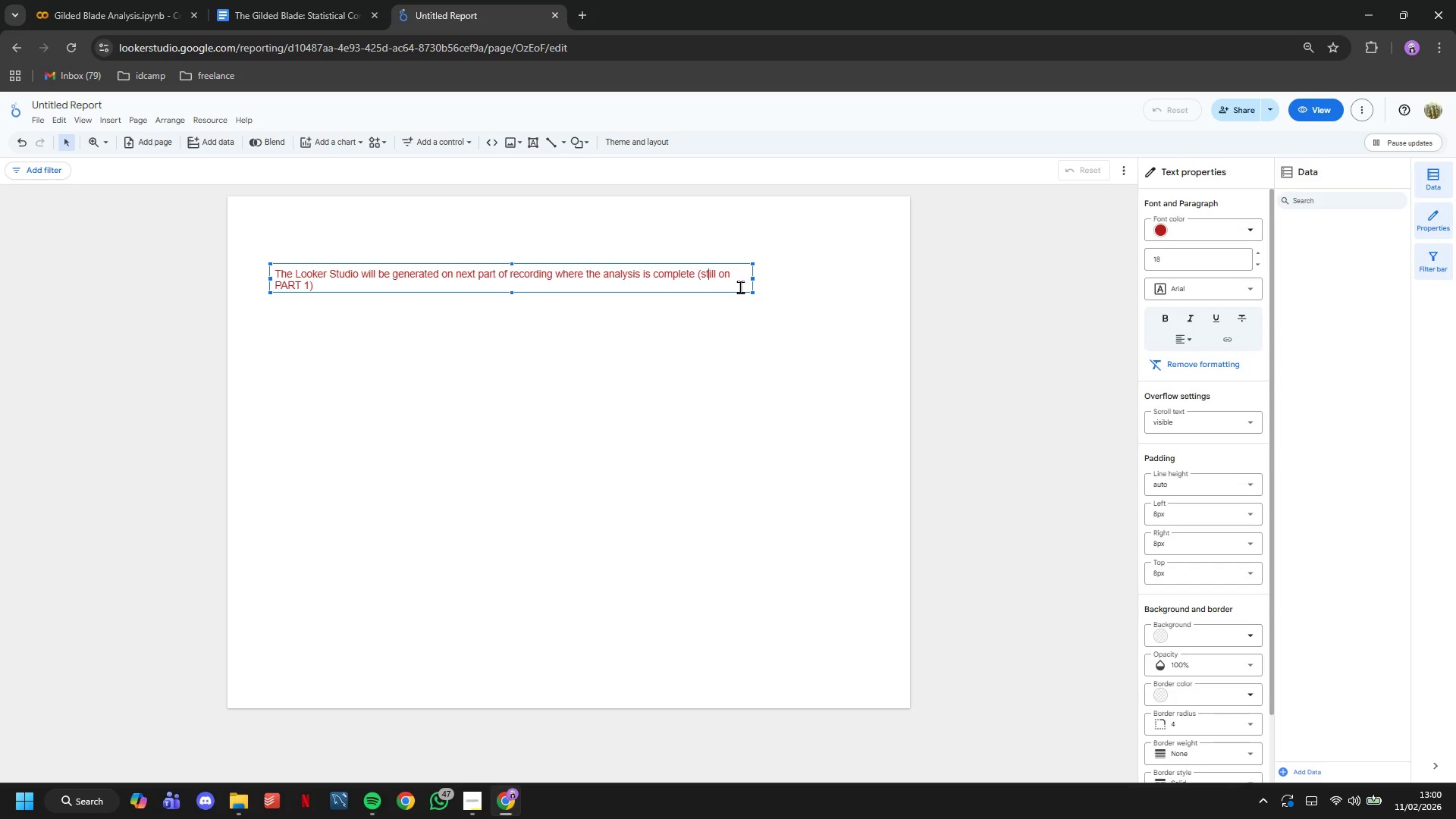 
key(ArrowLeft)
 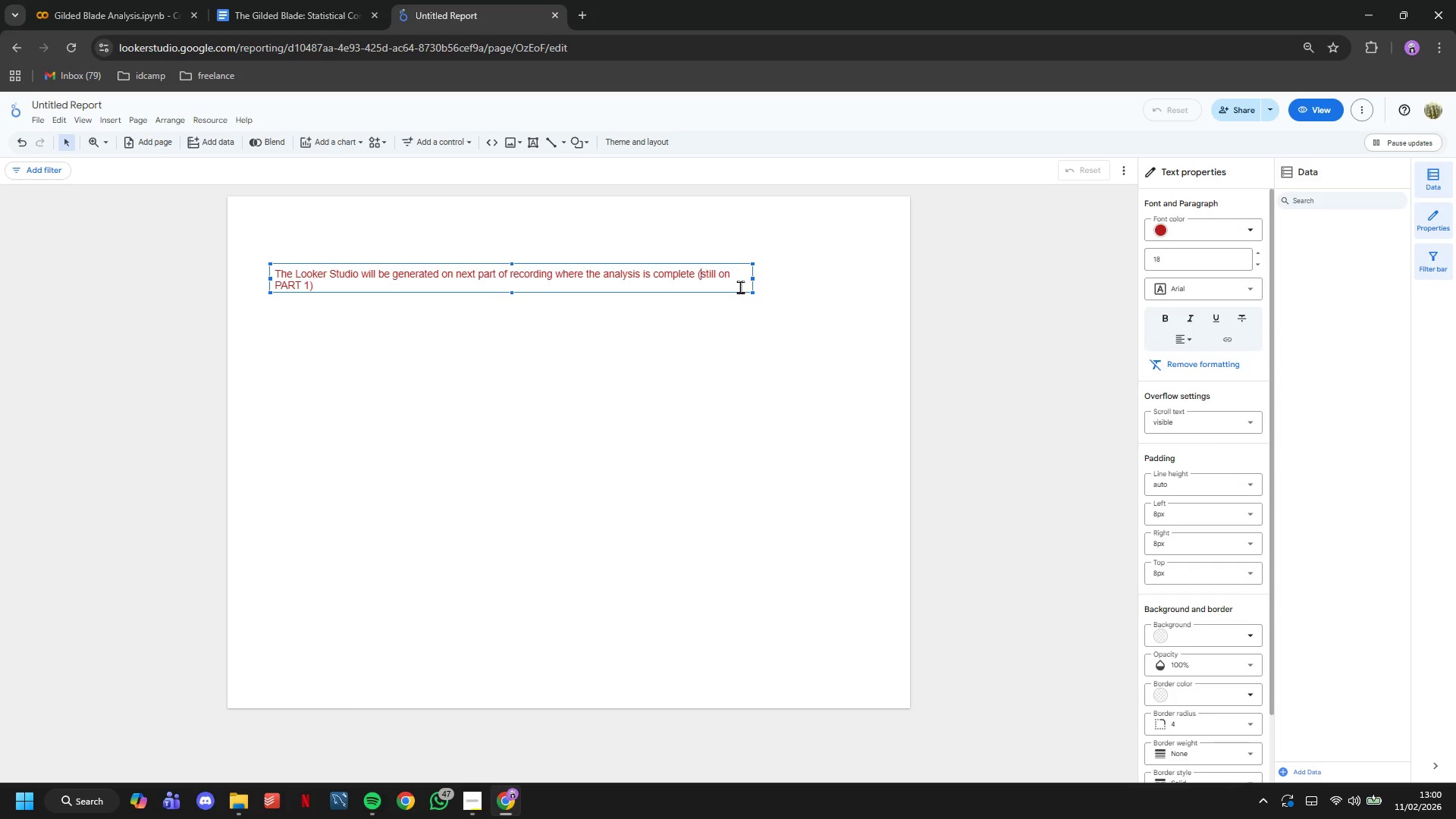 
key(ArrowLeft)
 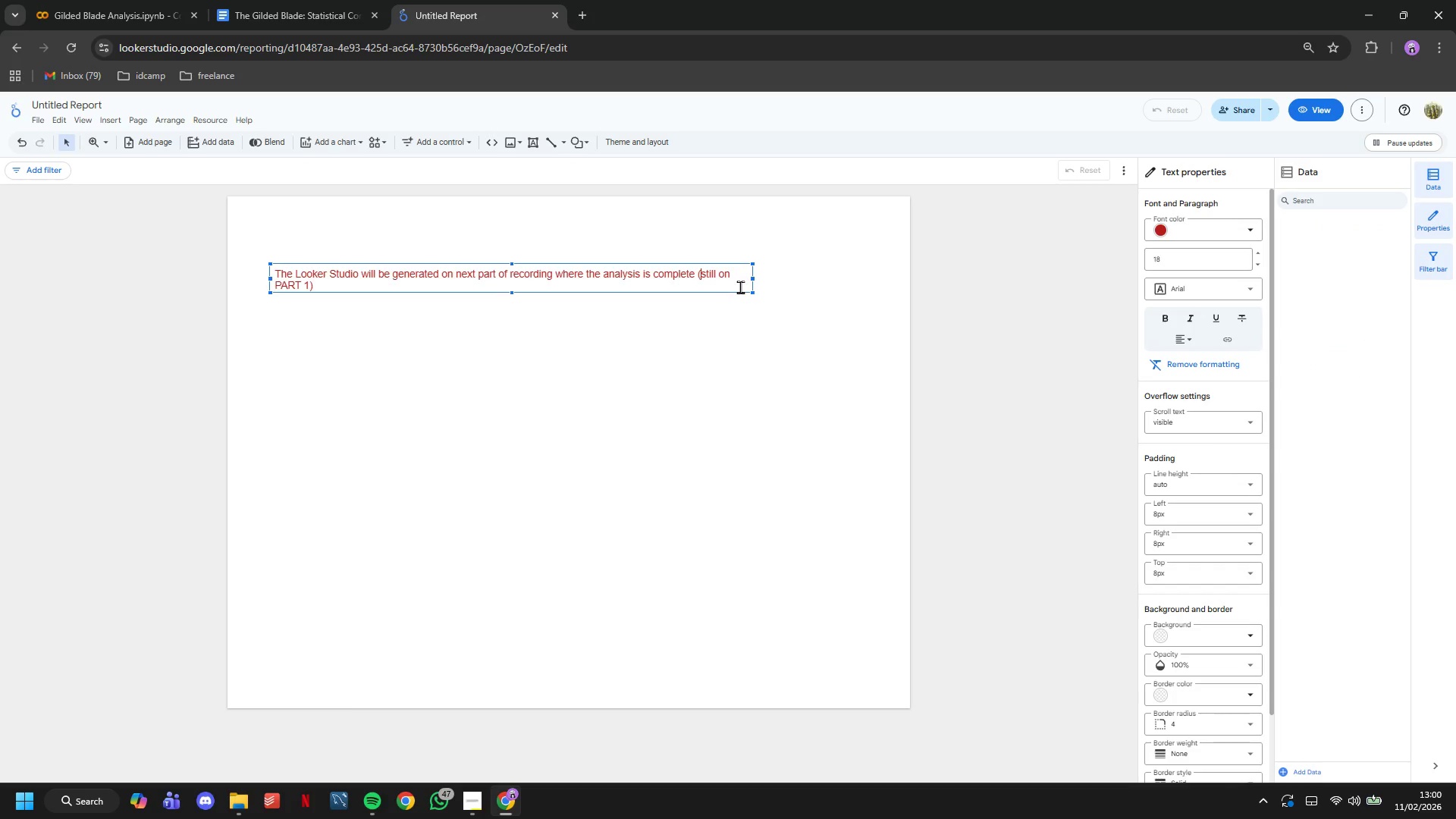 
type(the progress task is )
 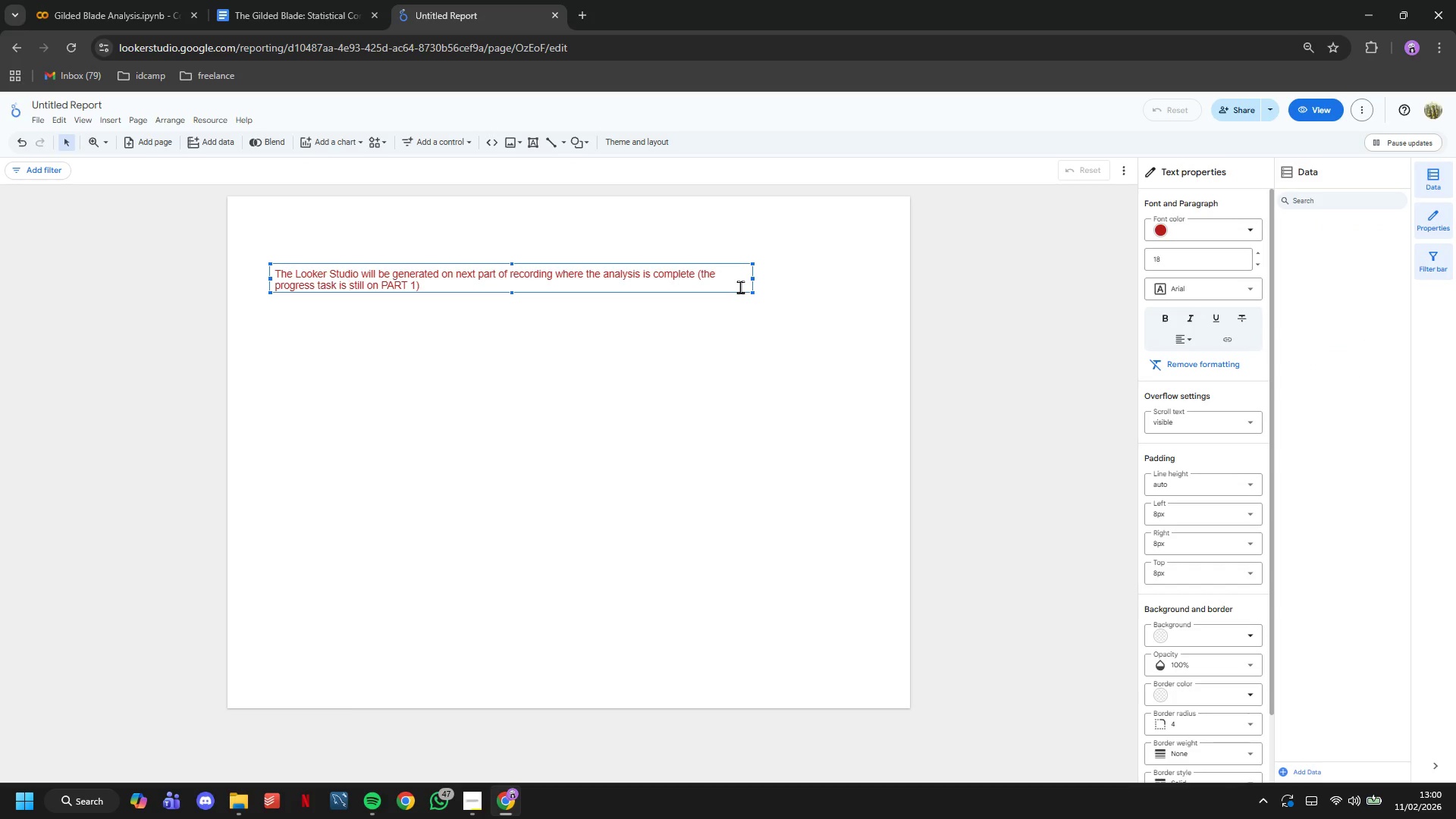 
key(Control+A)
 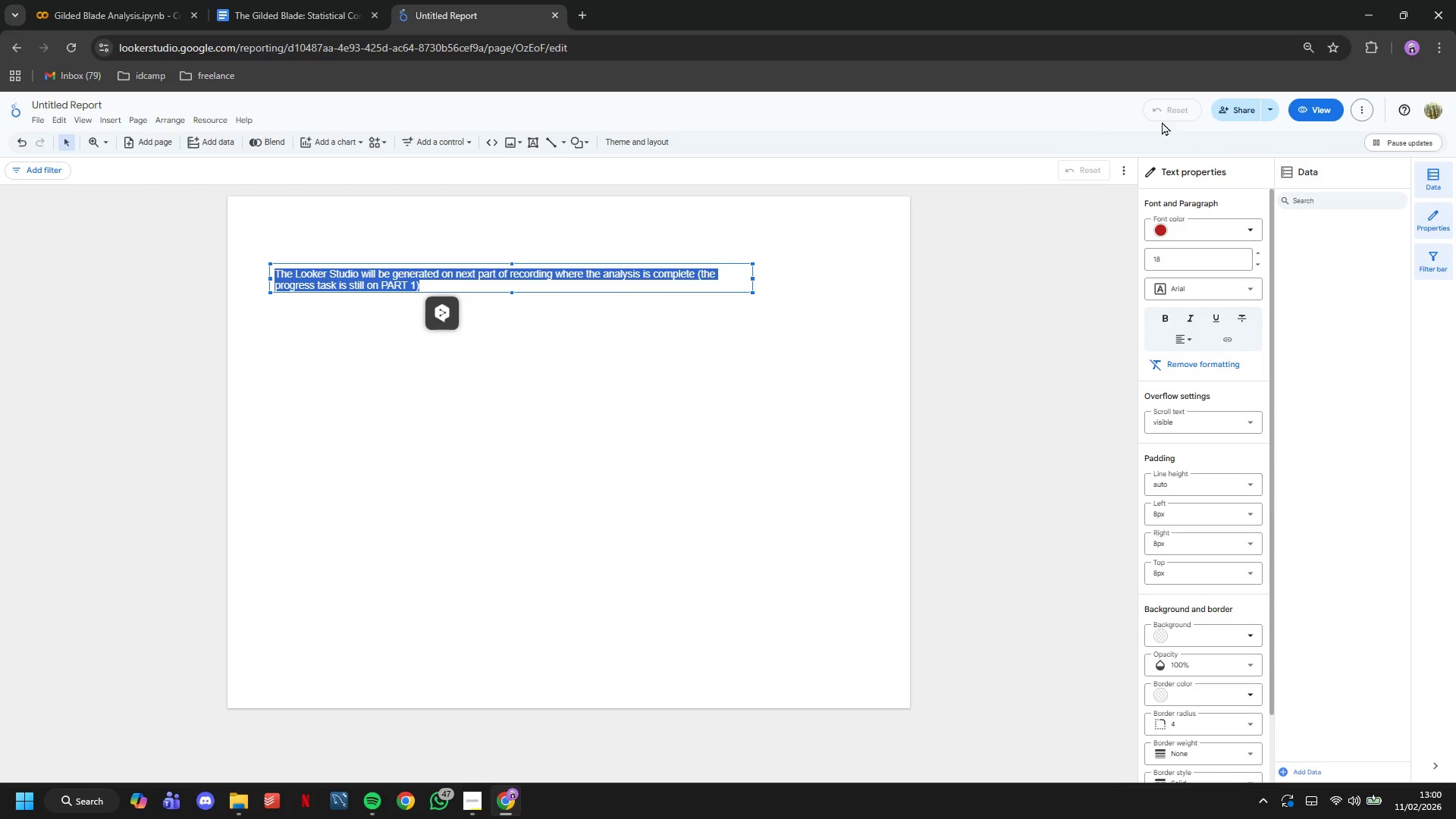 
left_click([1238, 114])
 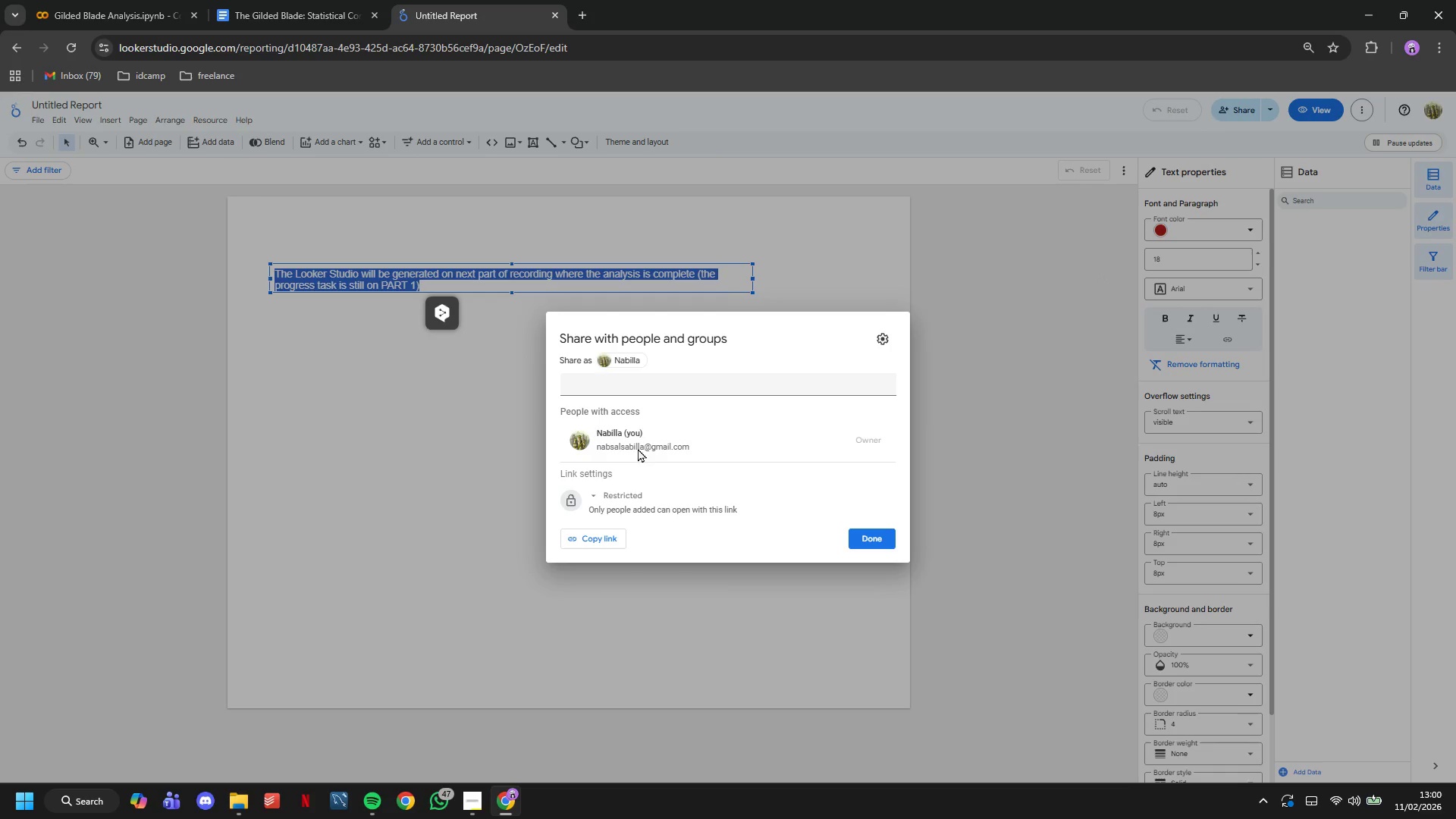 
left_click([602, 493])
 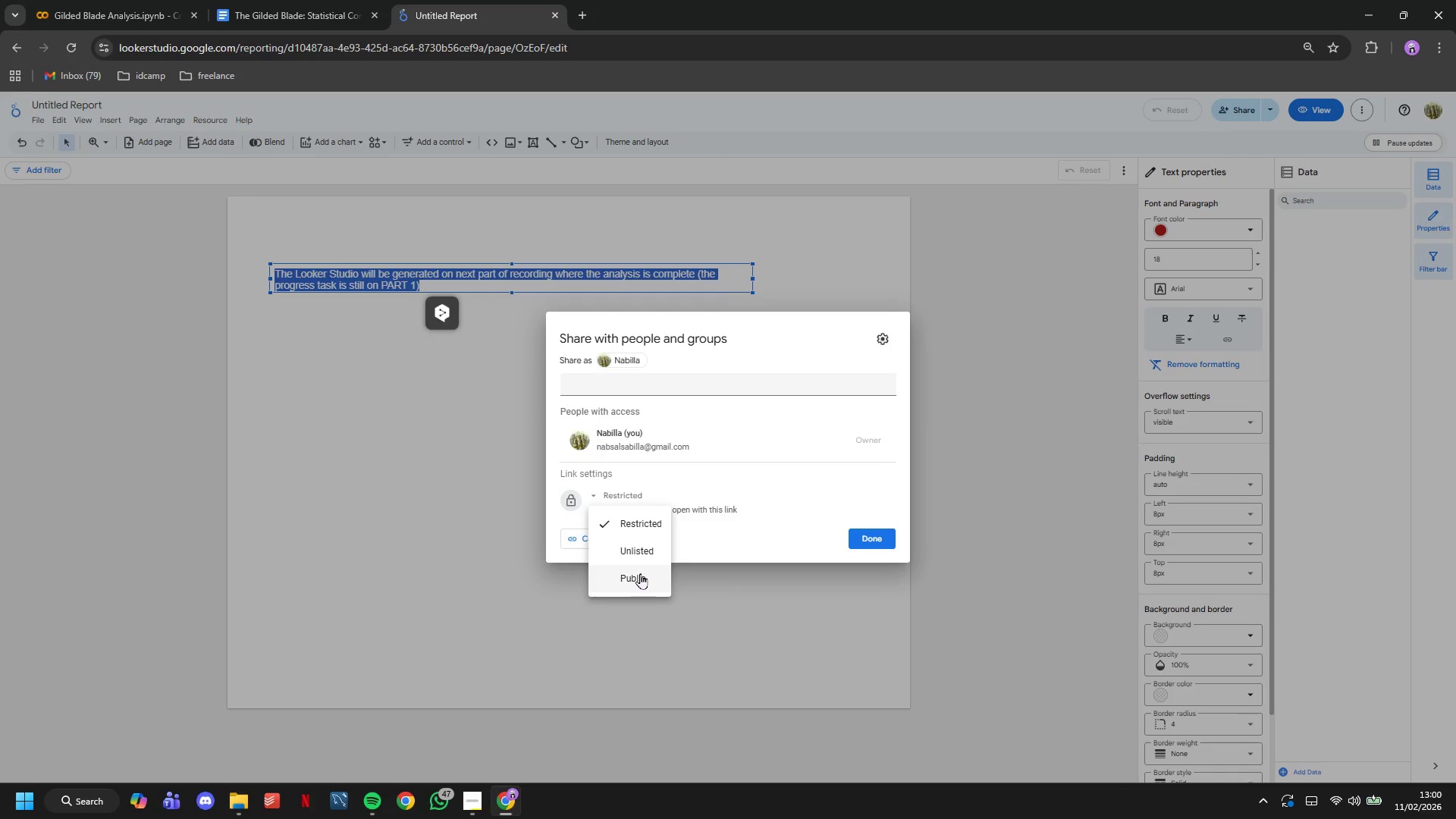 
left_click([628, 553])
 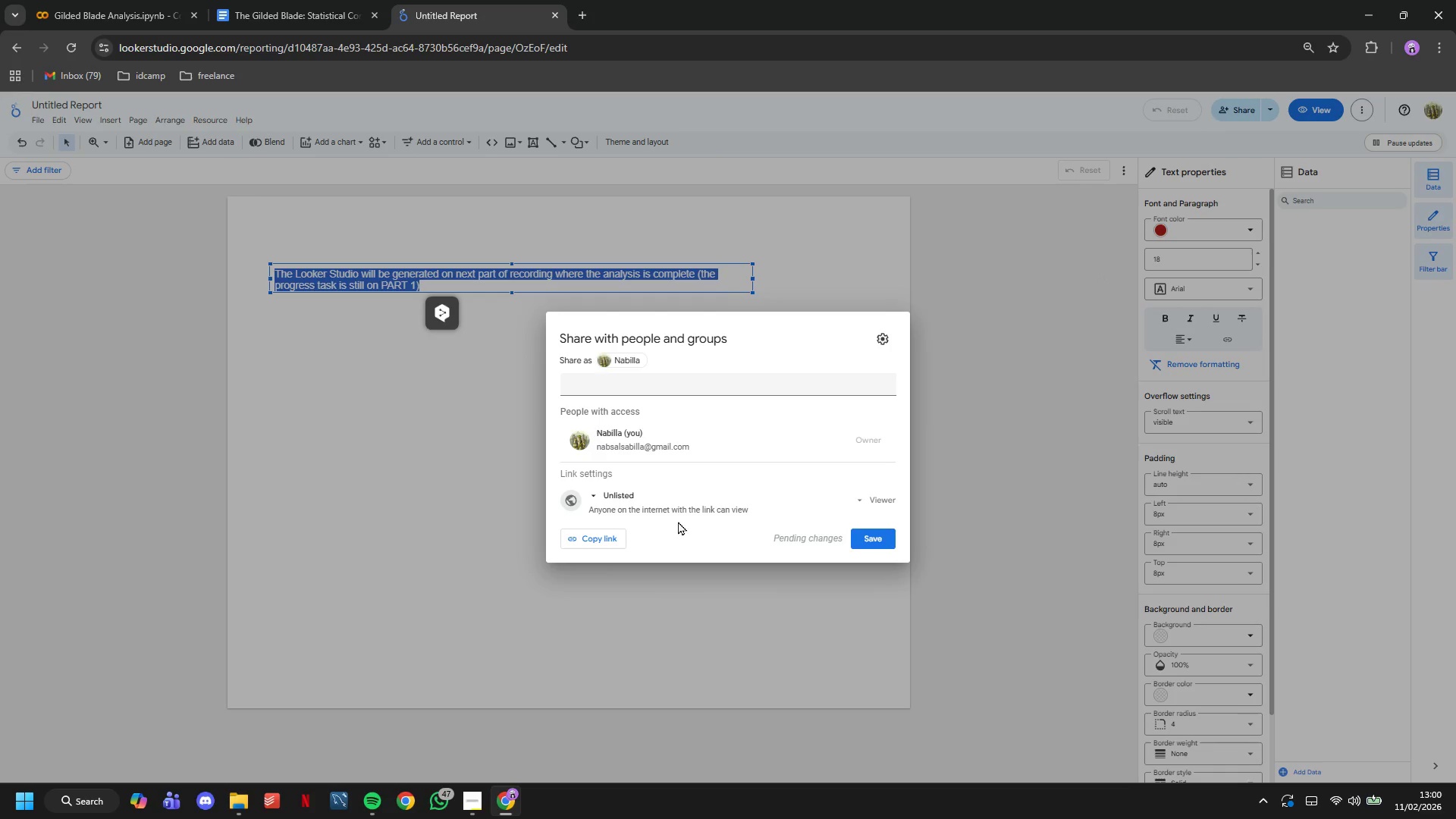 
left_click([620, 536])
 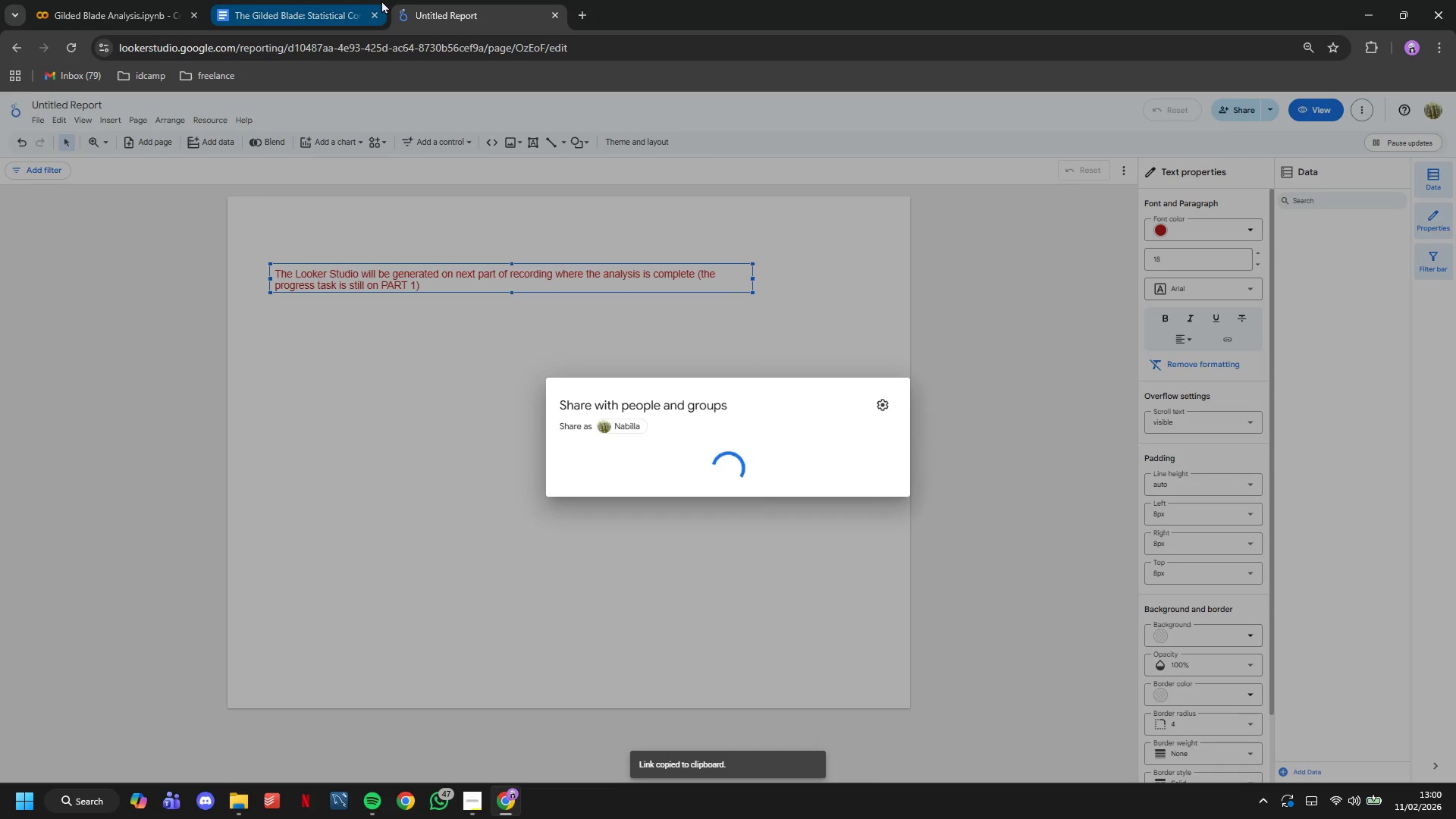 
left_click([334, 0])
 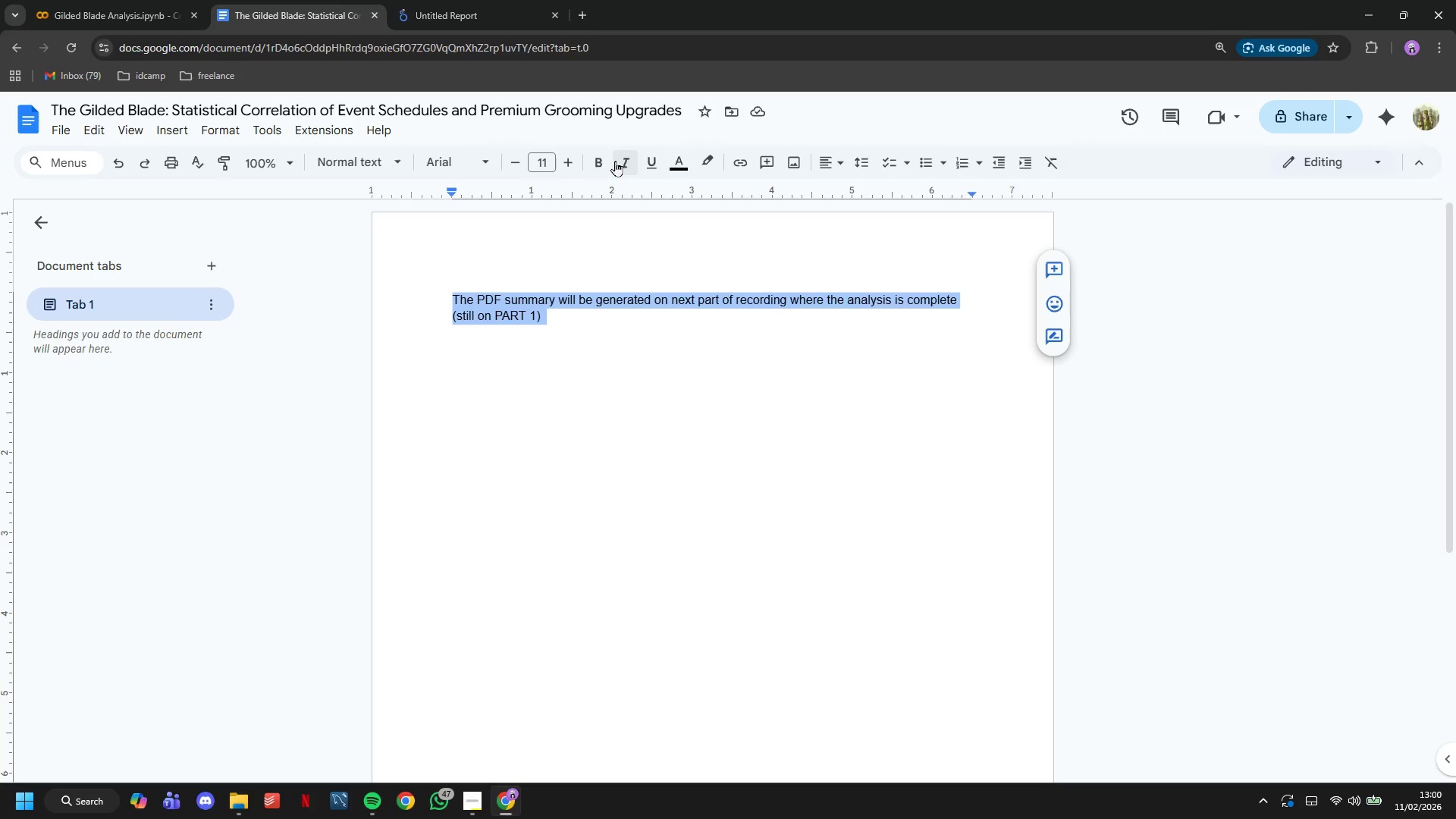 
left_click([577, 158])
 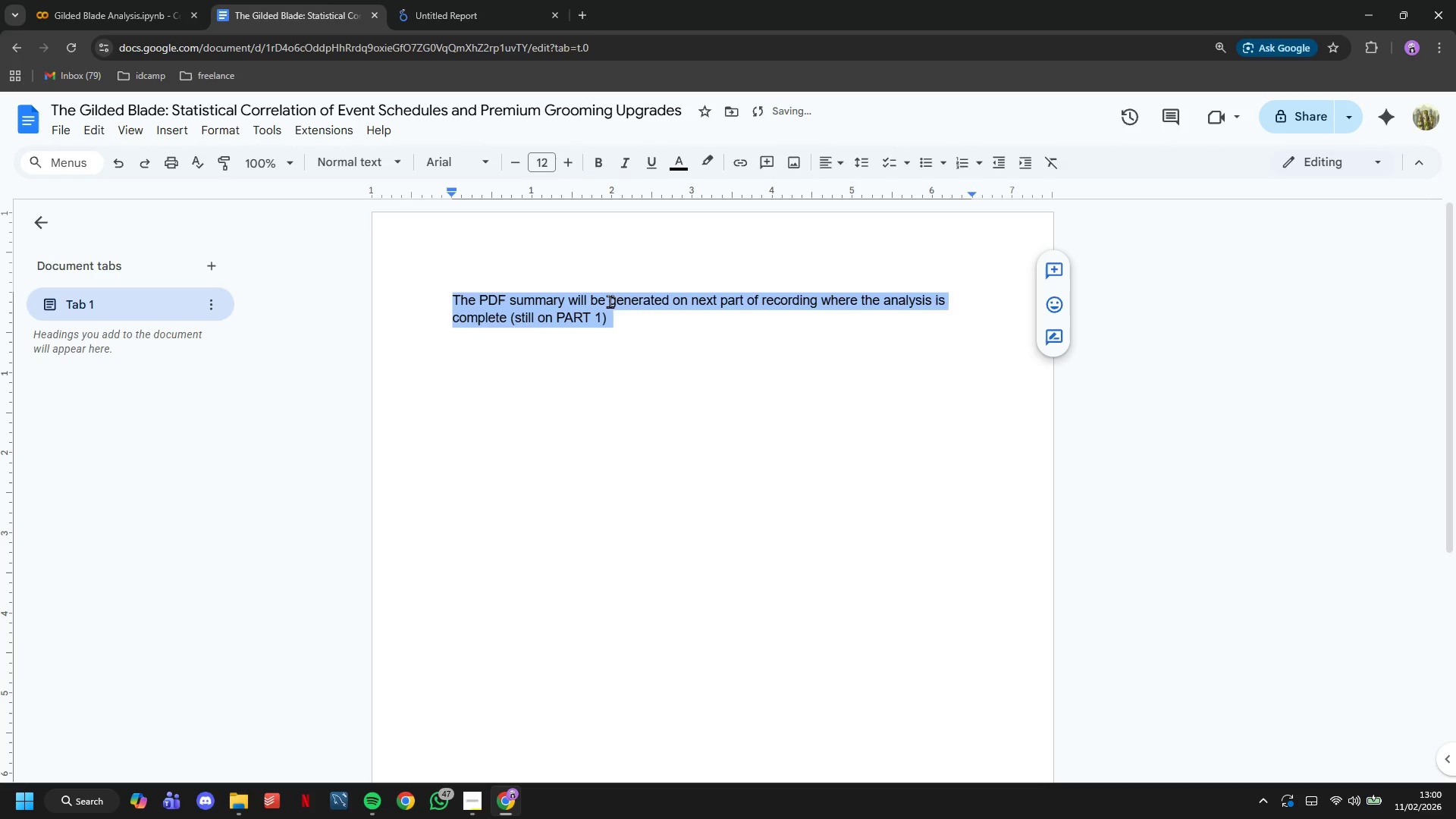 
left_click([628, 318])
 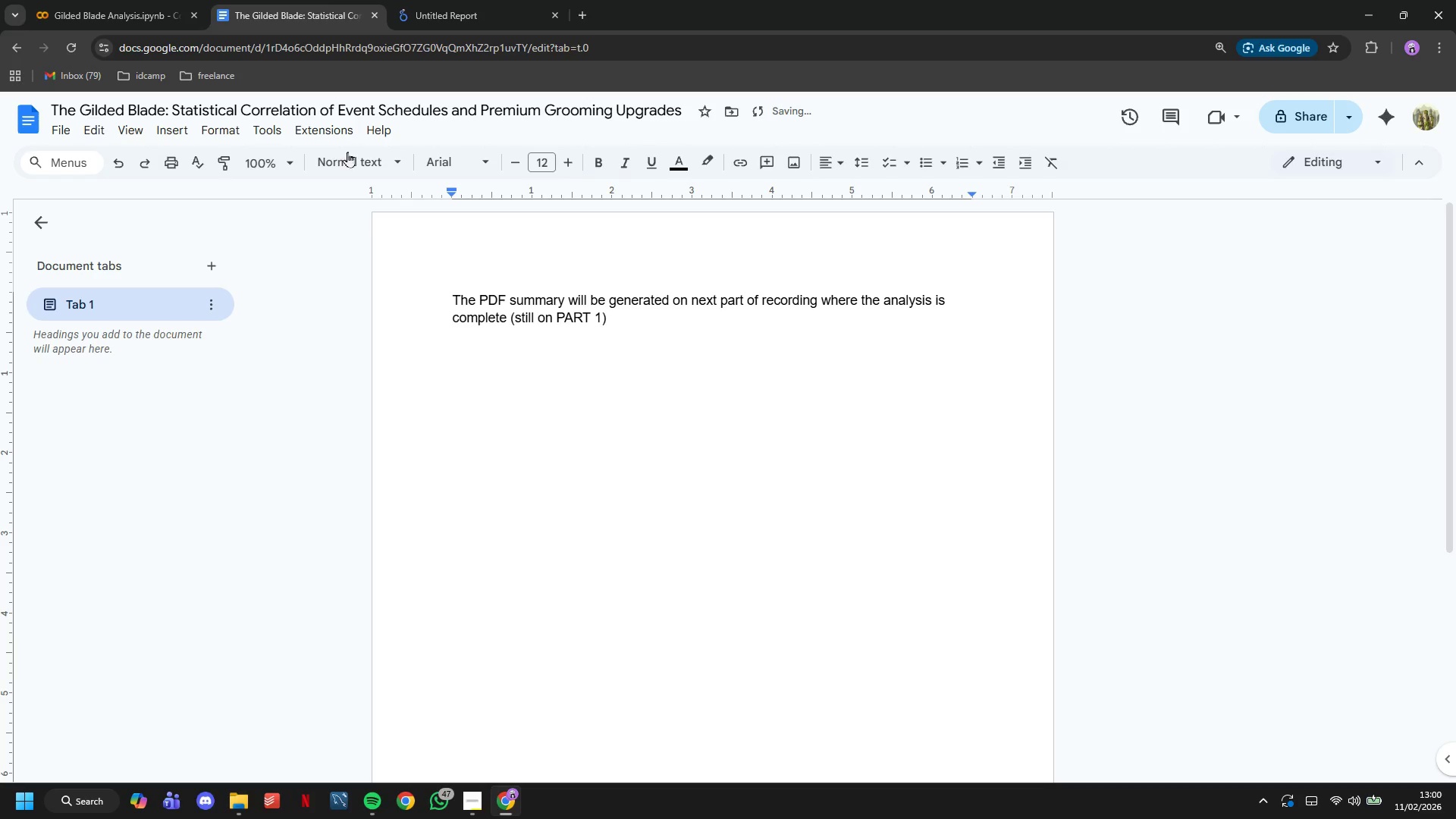 
left_click([155, 0])
 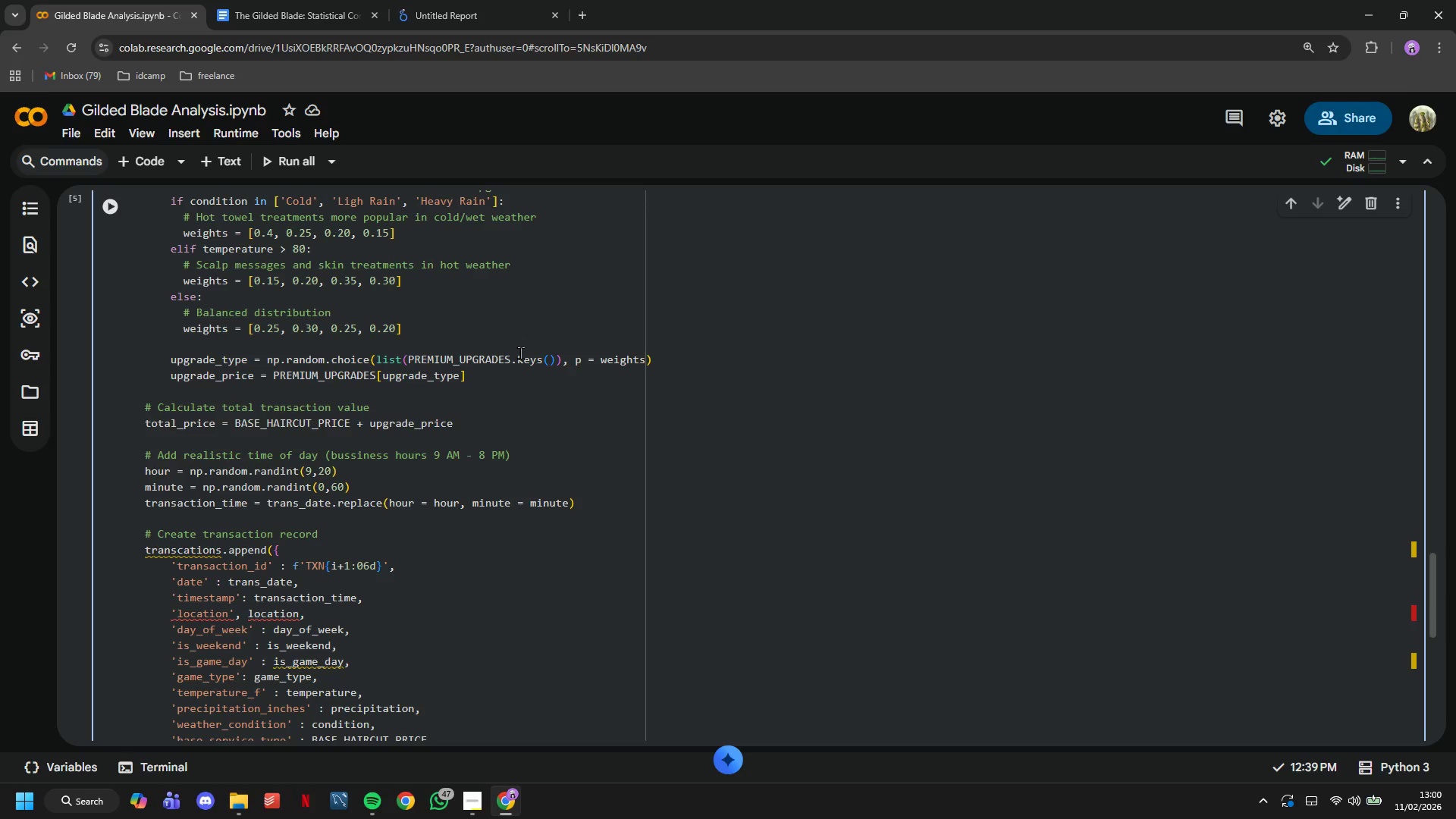 
scroll: coordinate [541, 356], scroll_direction: down, amount: 6.0
 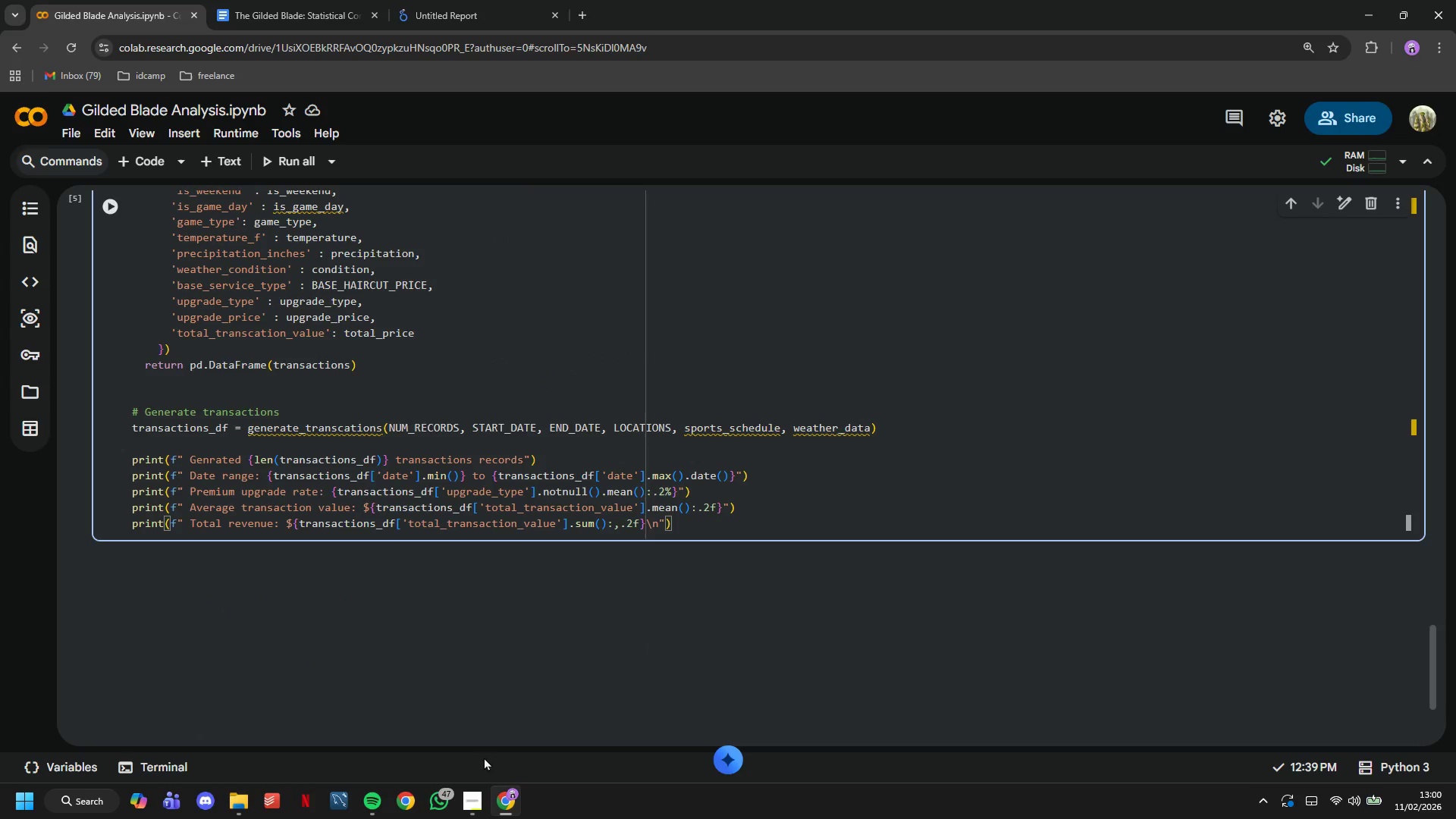 
left_click([471, 806])